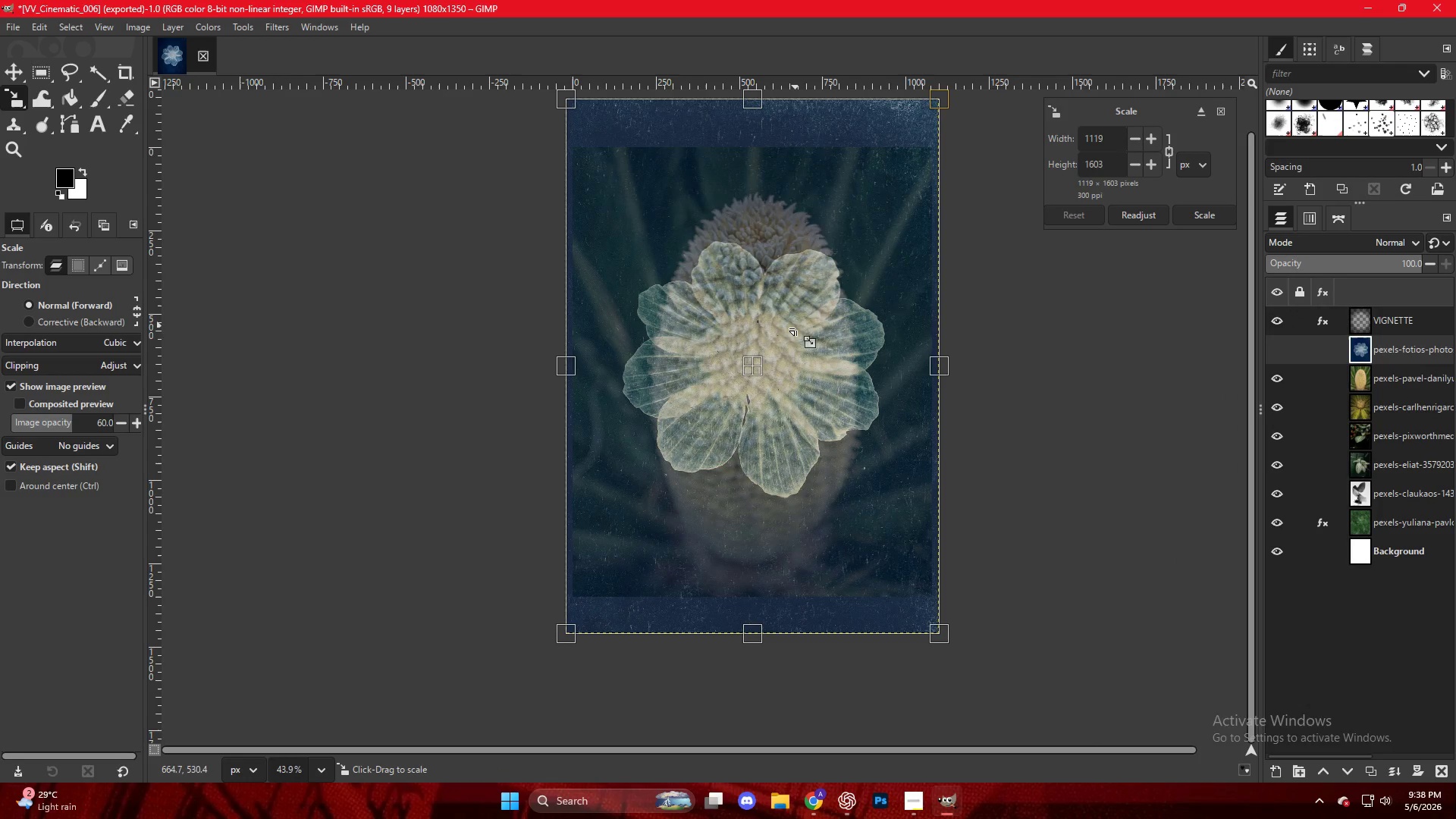 
key(NumpadEnter)
 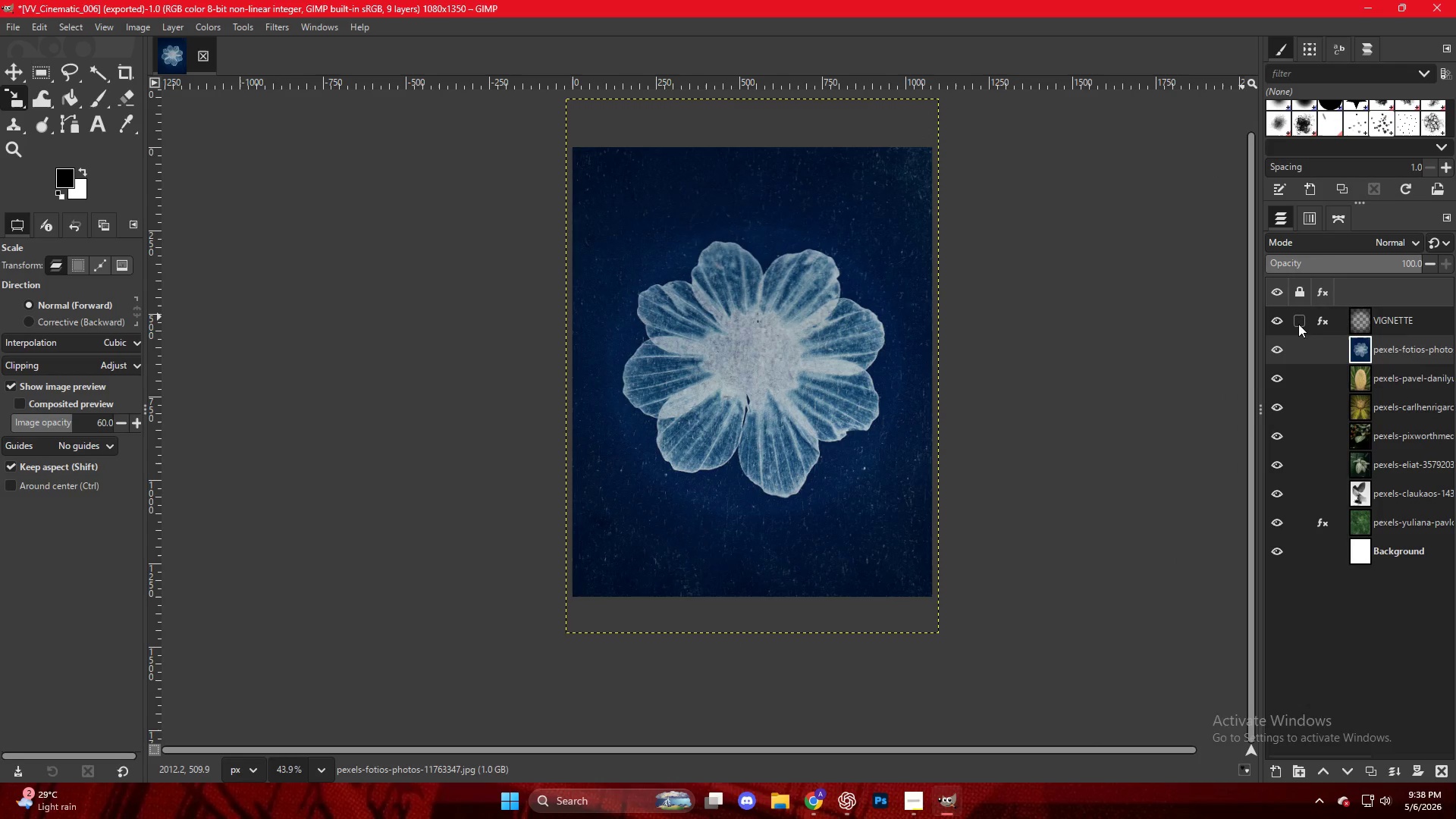 
double_click([1278, 317])
 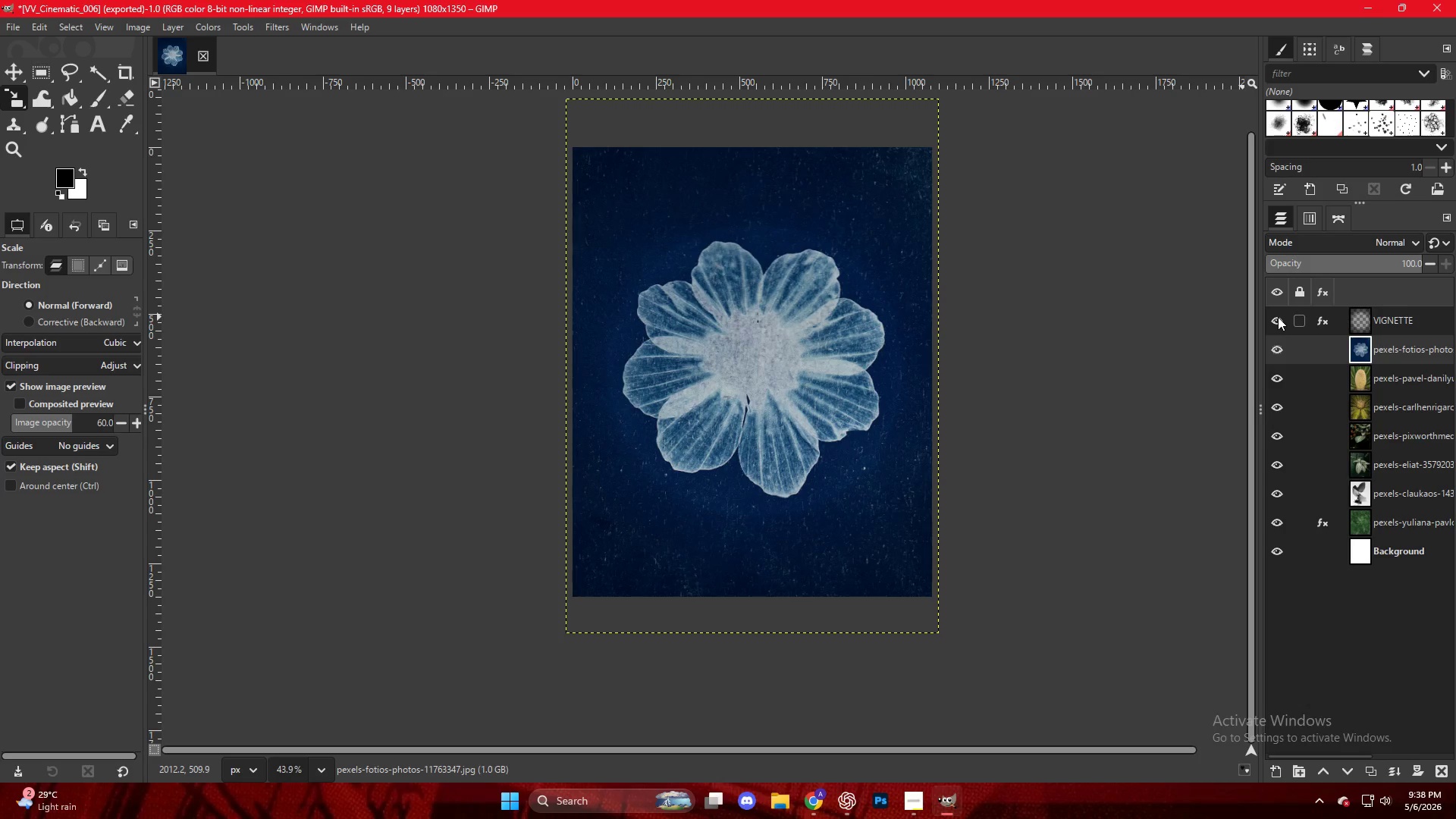 
triple_click([1278, 317])
 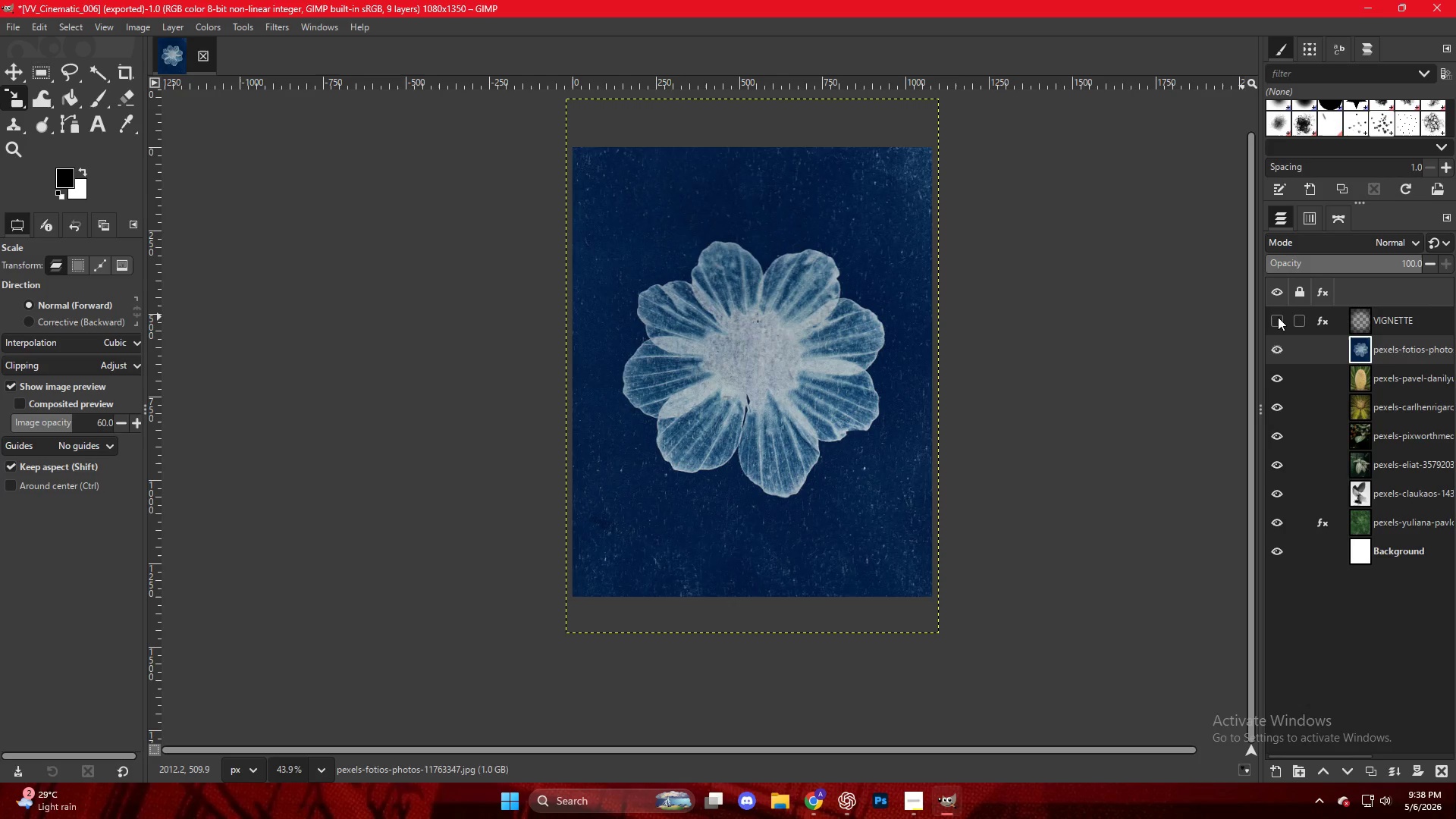 
triple_click([1278, 317])
 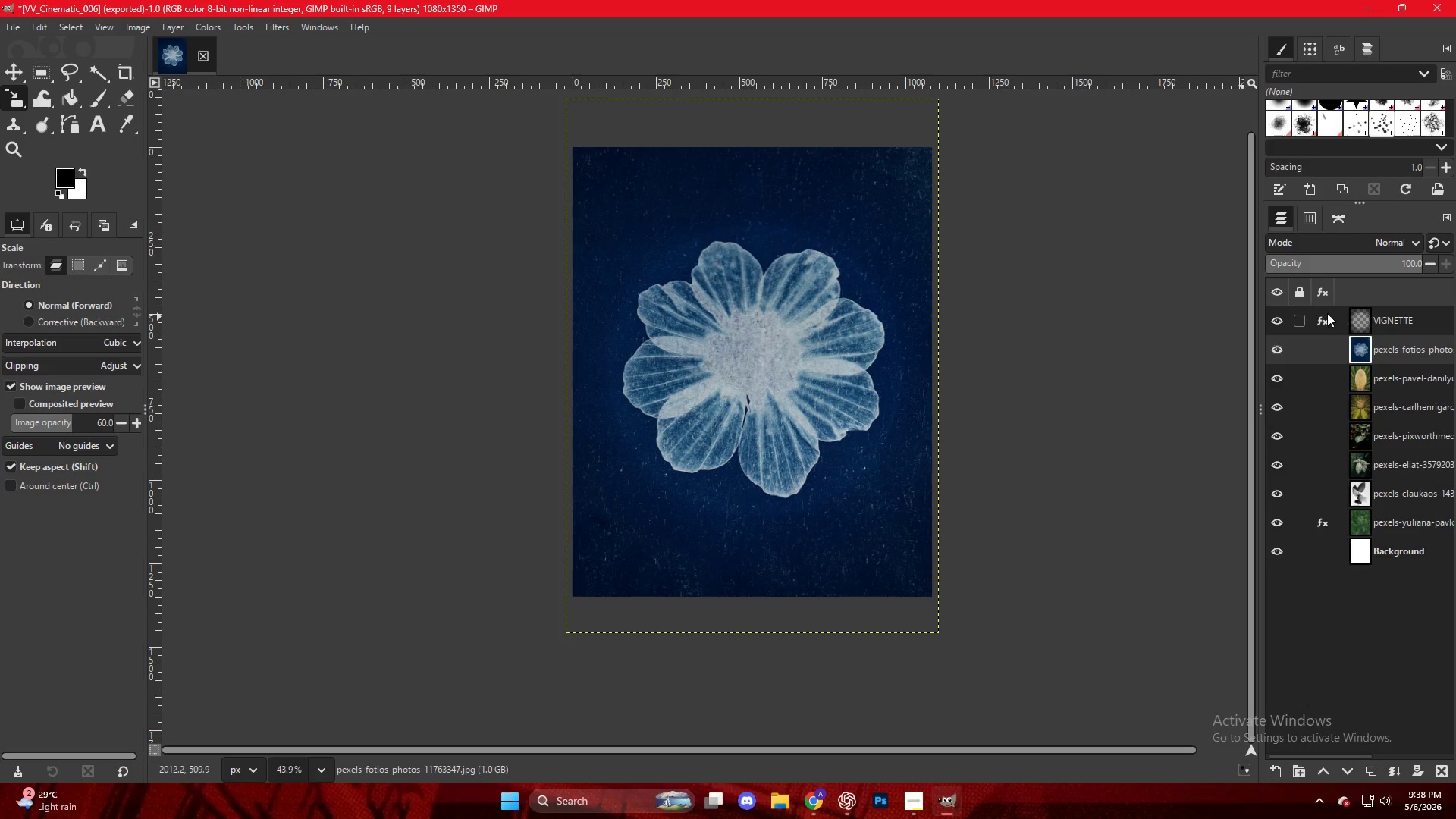 
double_click([1320, 312])
 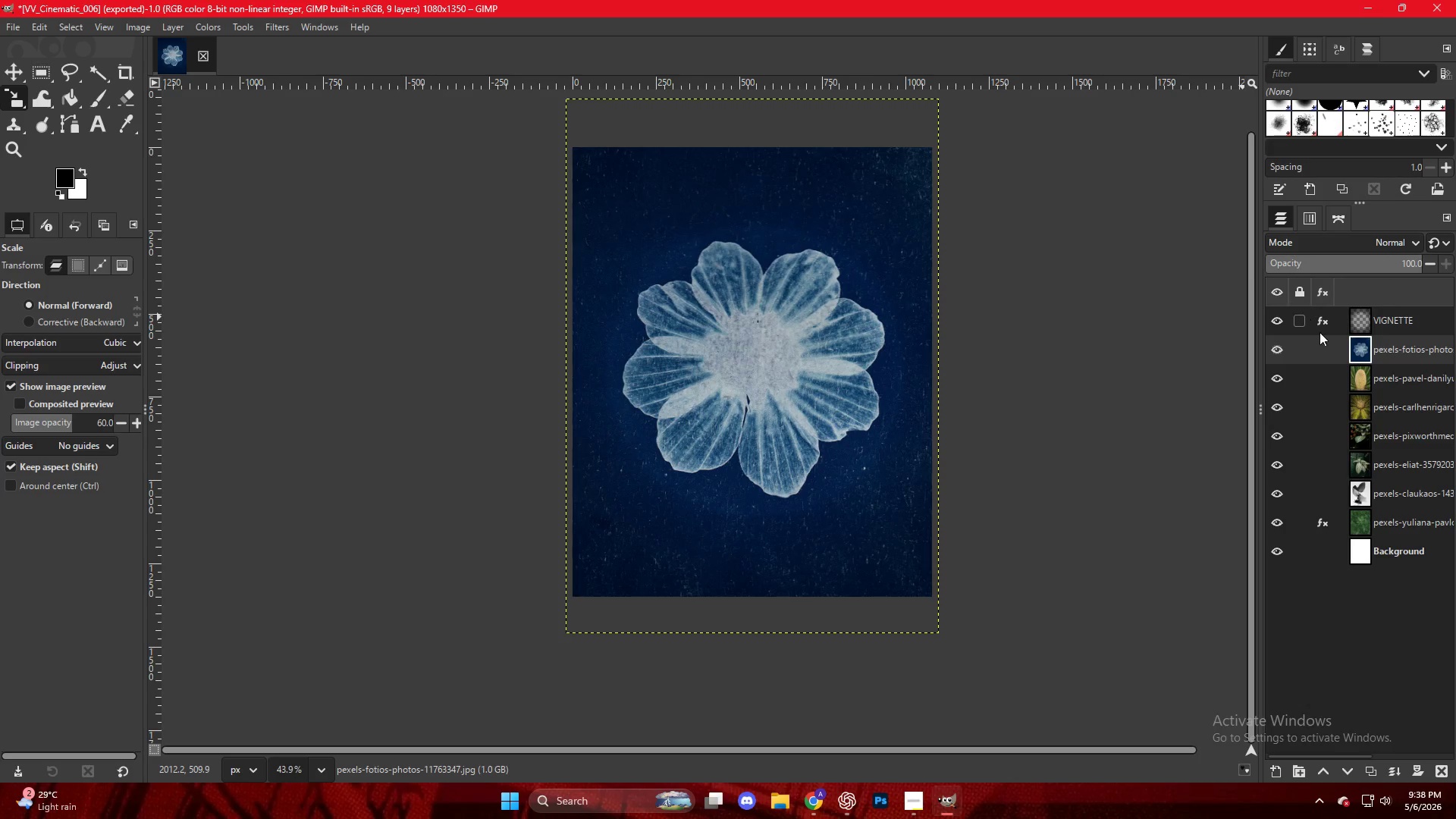 
left_click([1326, 318])
 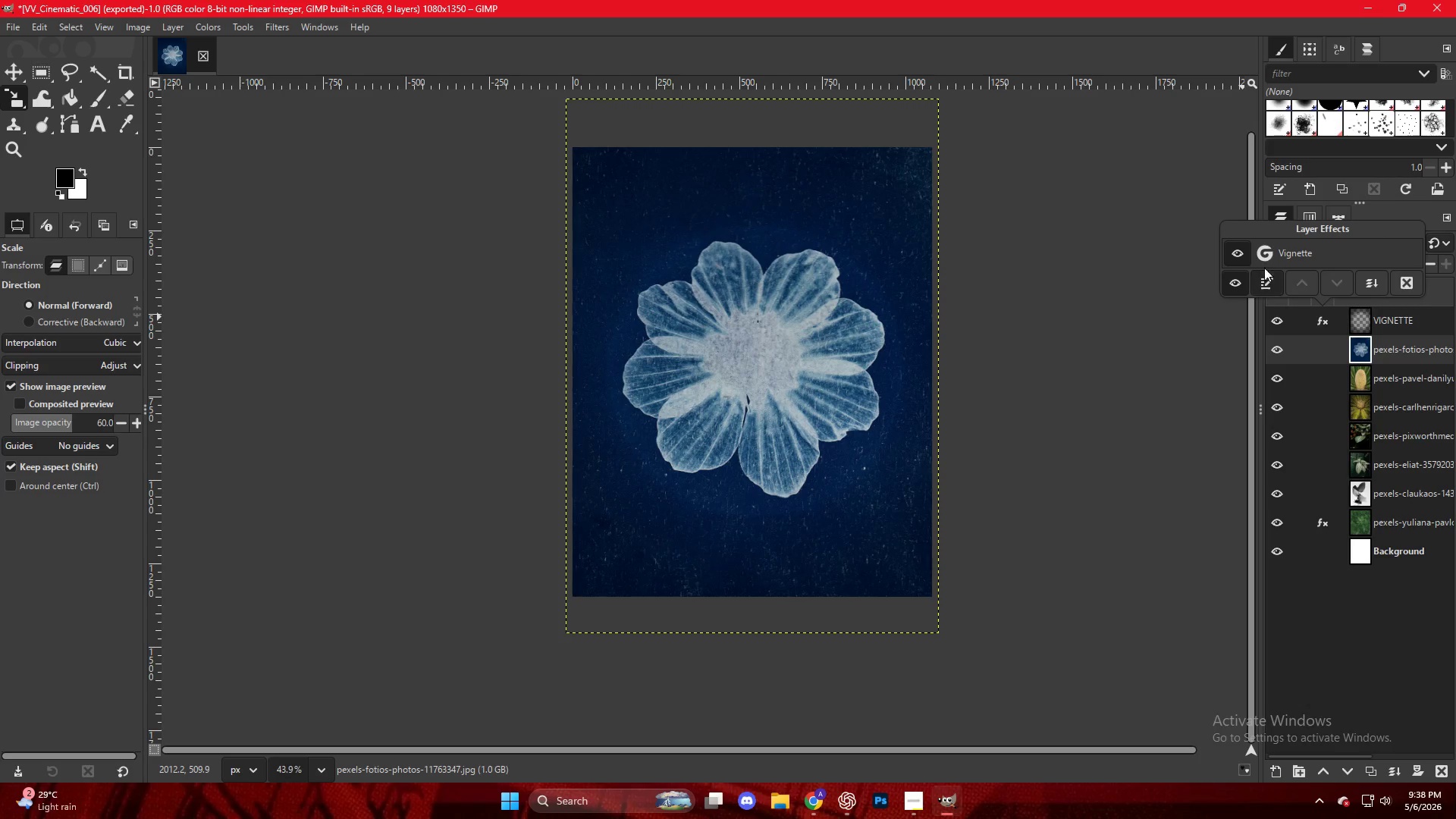 
double_click([1266, 253])
 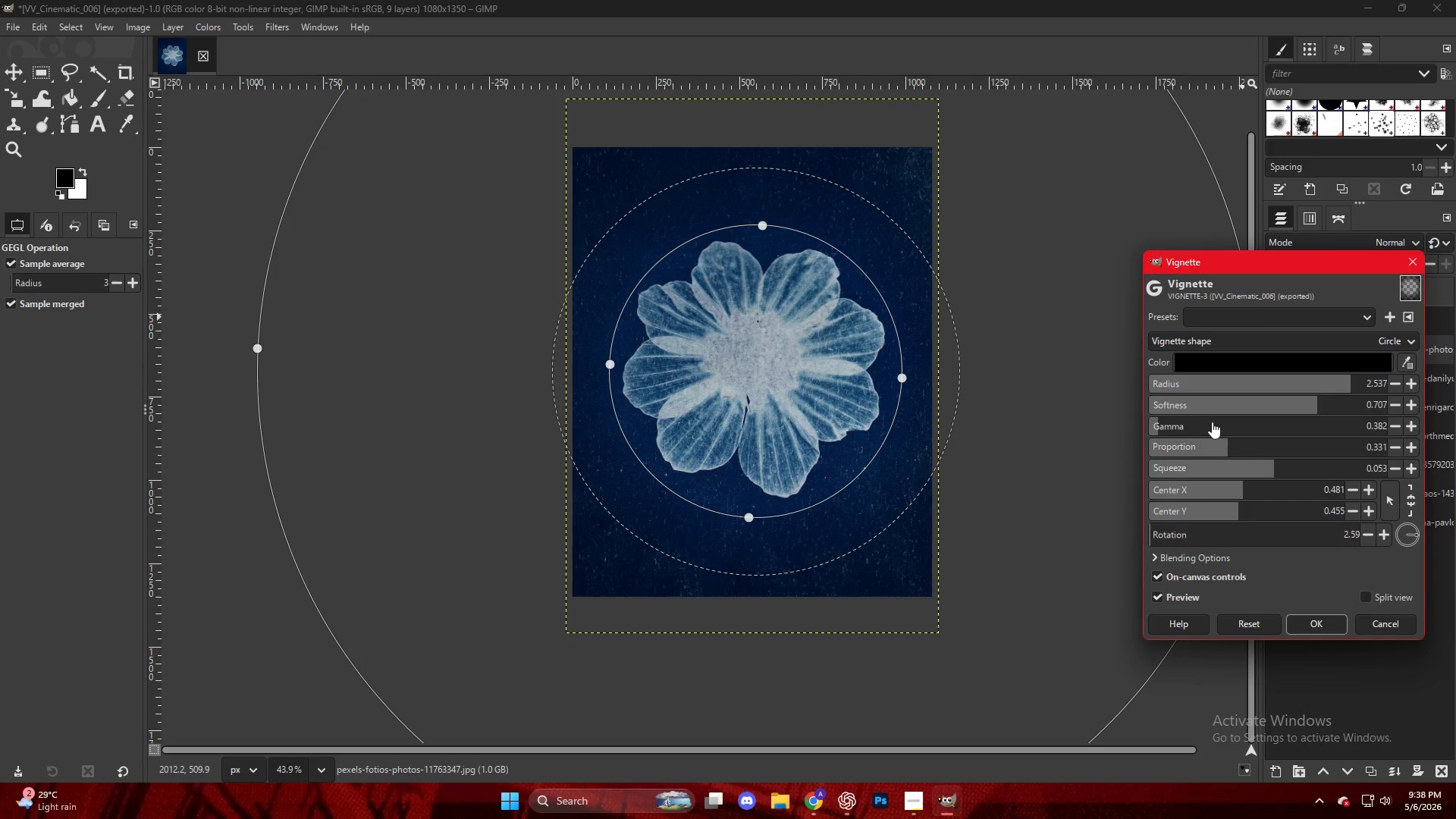 
left_click_drag(start_coordinate=[1179, 429], to_coordinate=[1168, 429])
 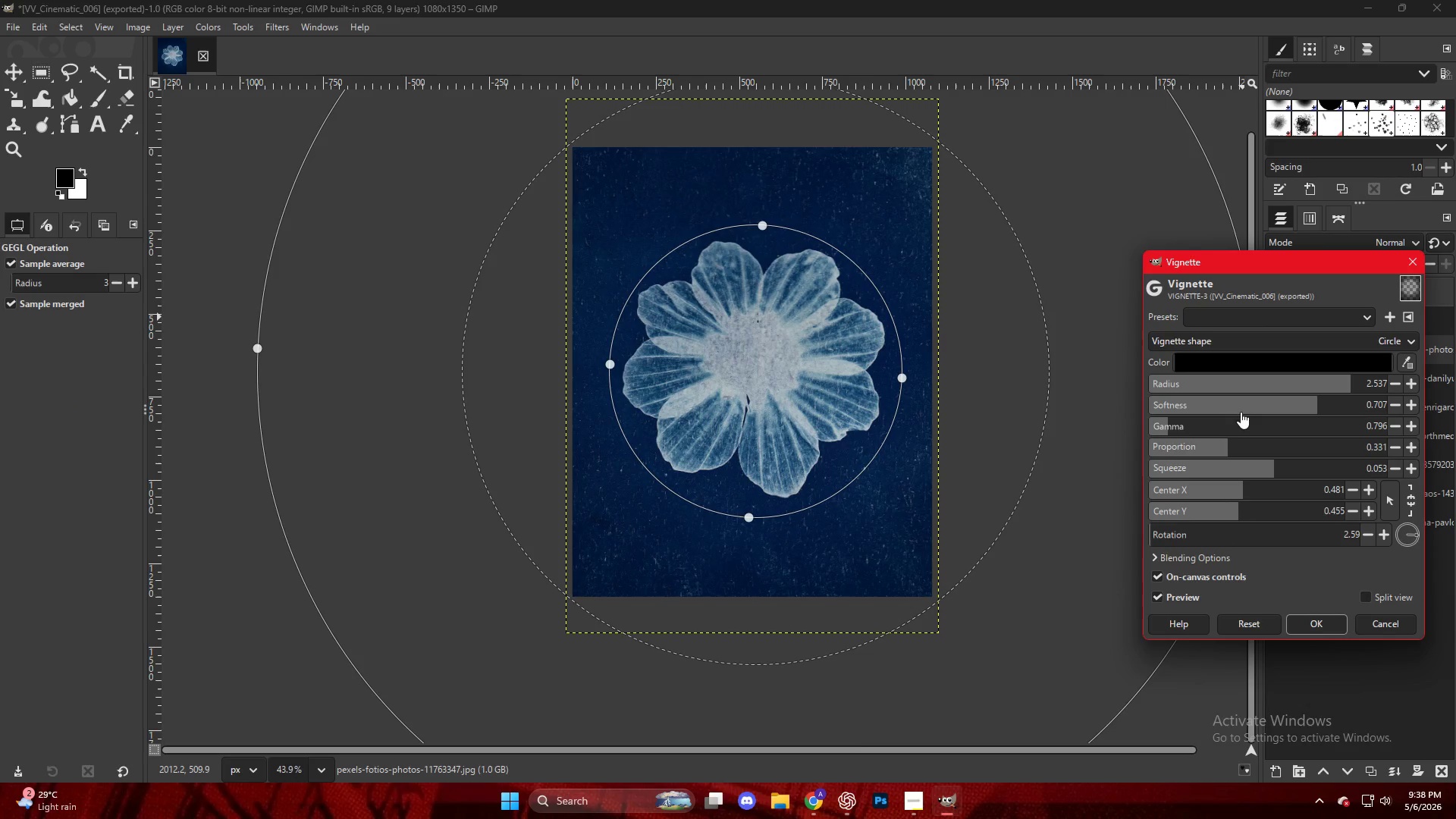 
left_click_drag(start_coordinate=[1243, 407], to_coordinate=[1305, 431])
 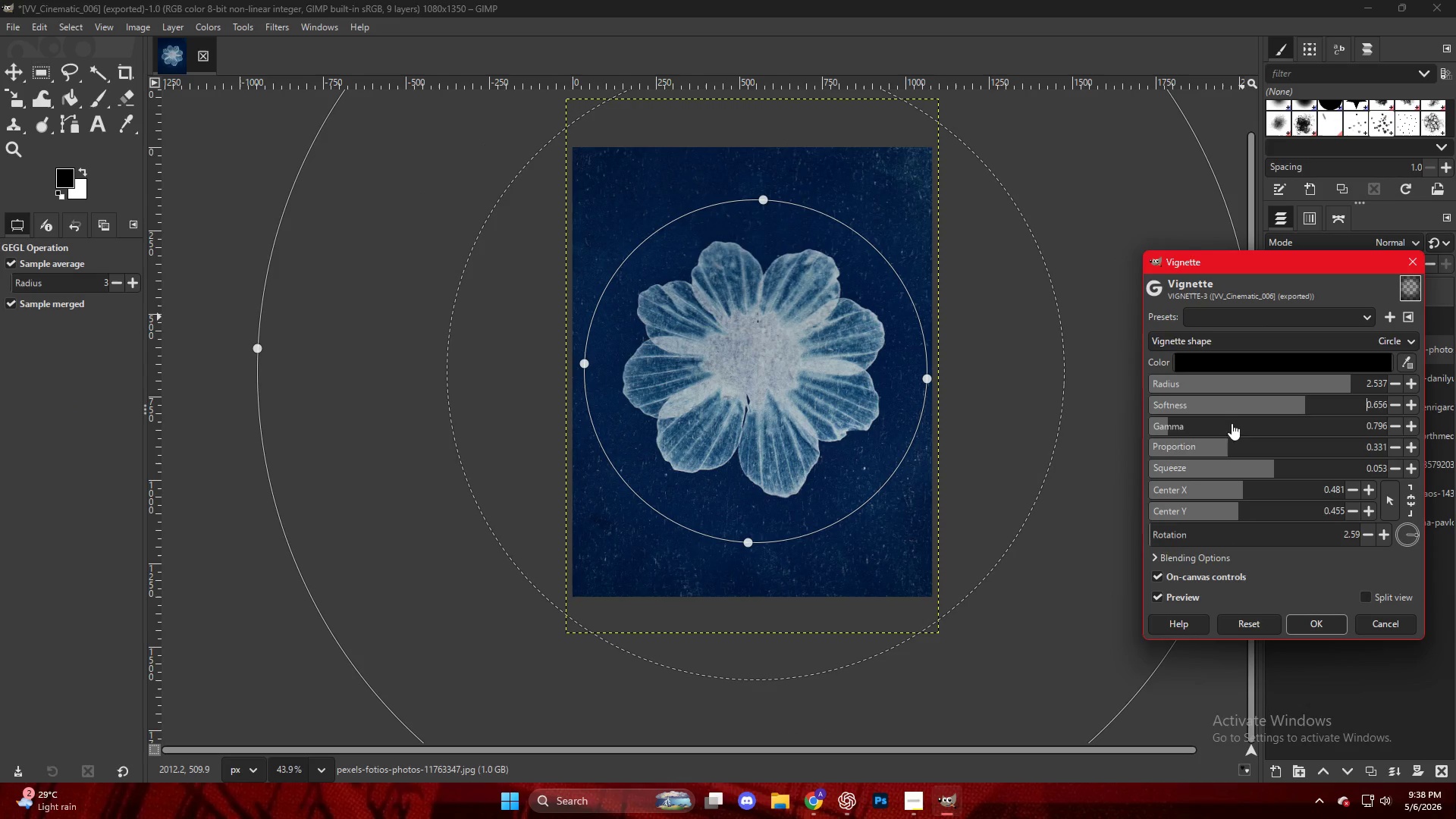 
left_click_drag(start_coordinate=[1213, 425], to_coordinate=[1171, 430])
 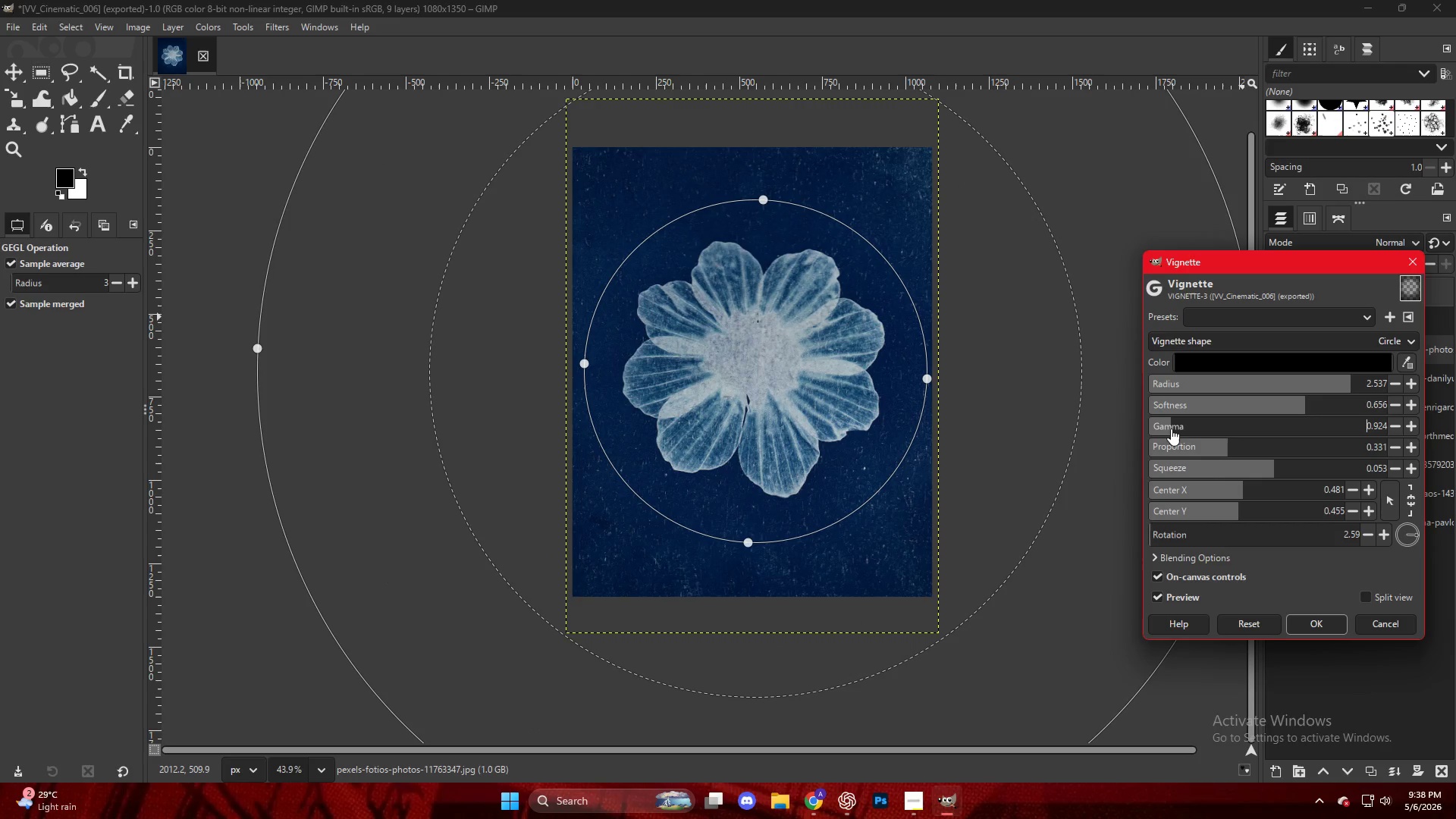 
key(NumpadEnter)
 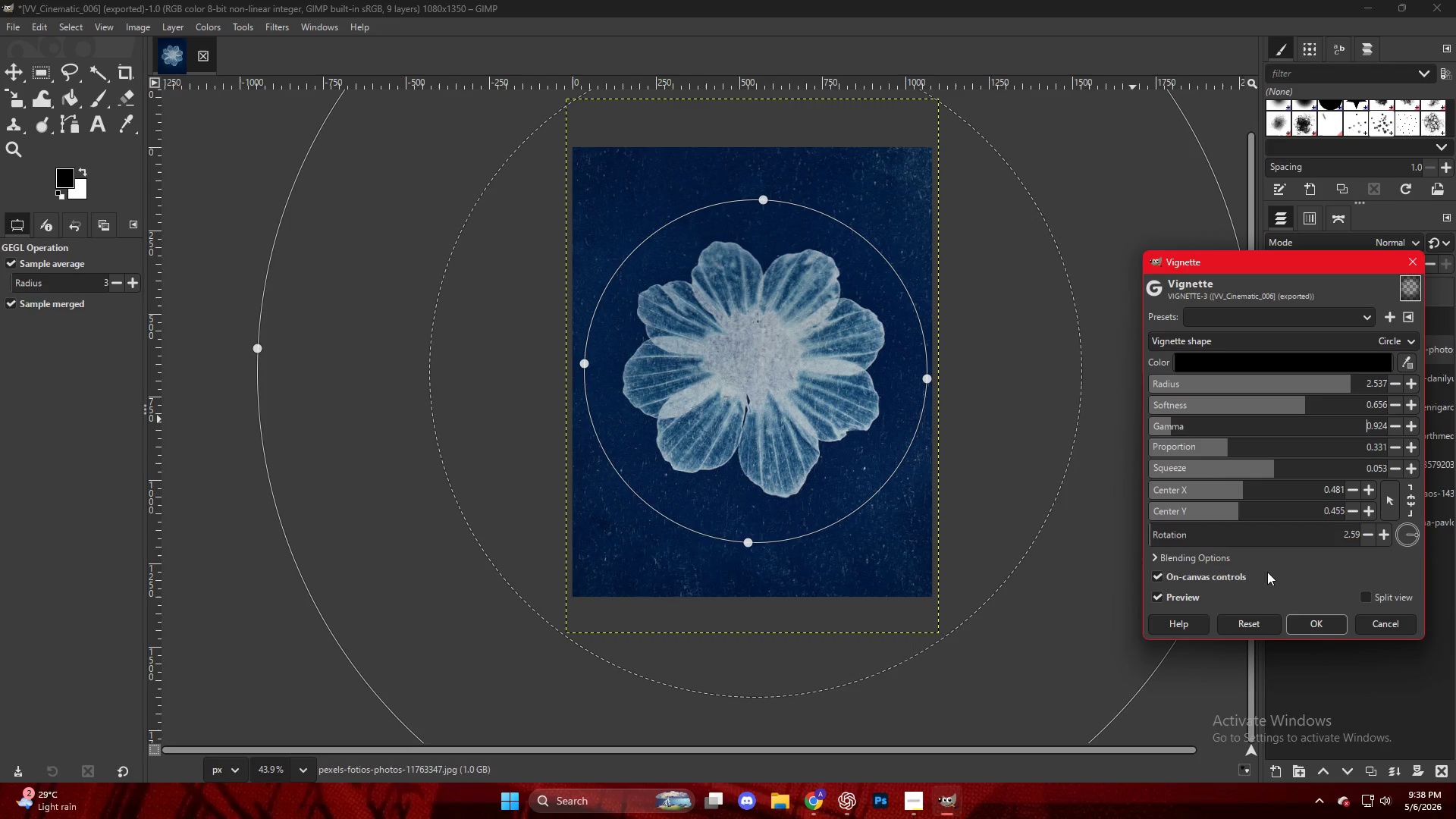 
left_click([1317, 627])
 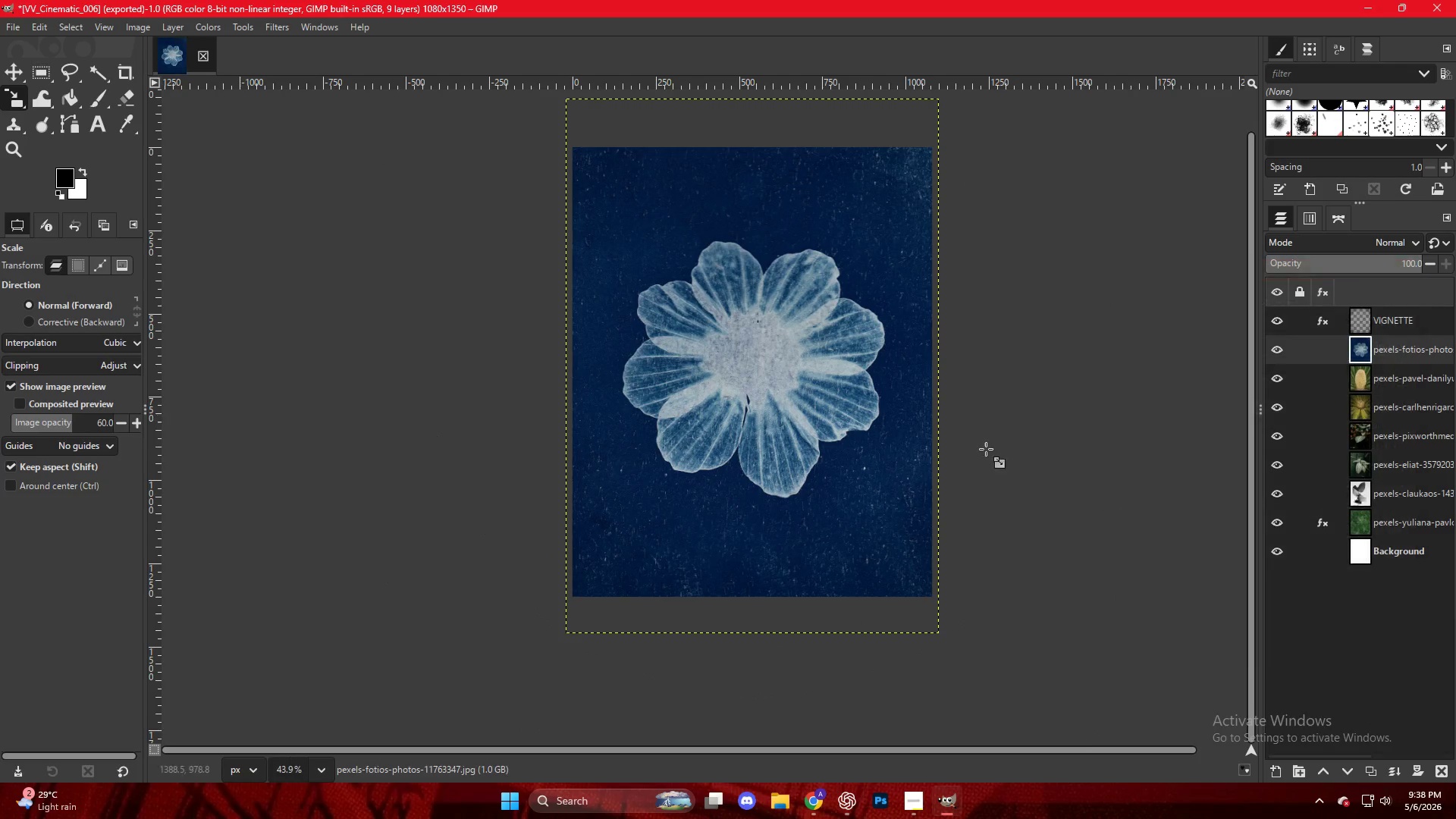 
key(Control+ControlLeft)
 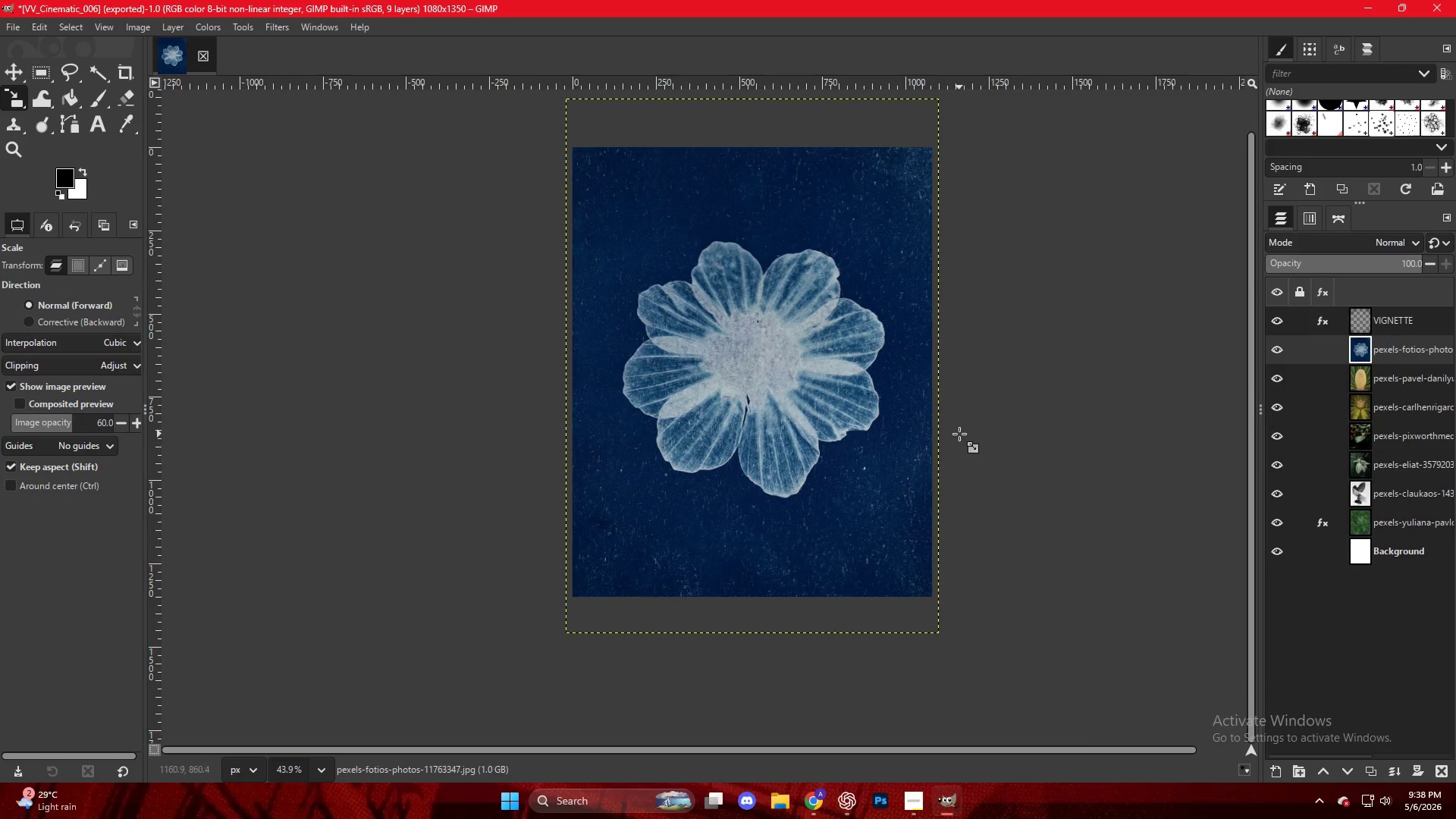 
scroll: coordinate [960, 434], scroll_direction: down, amount: 3.0
 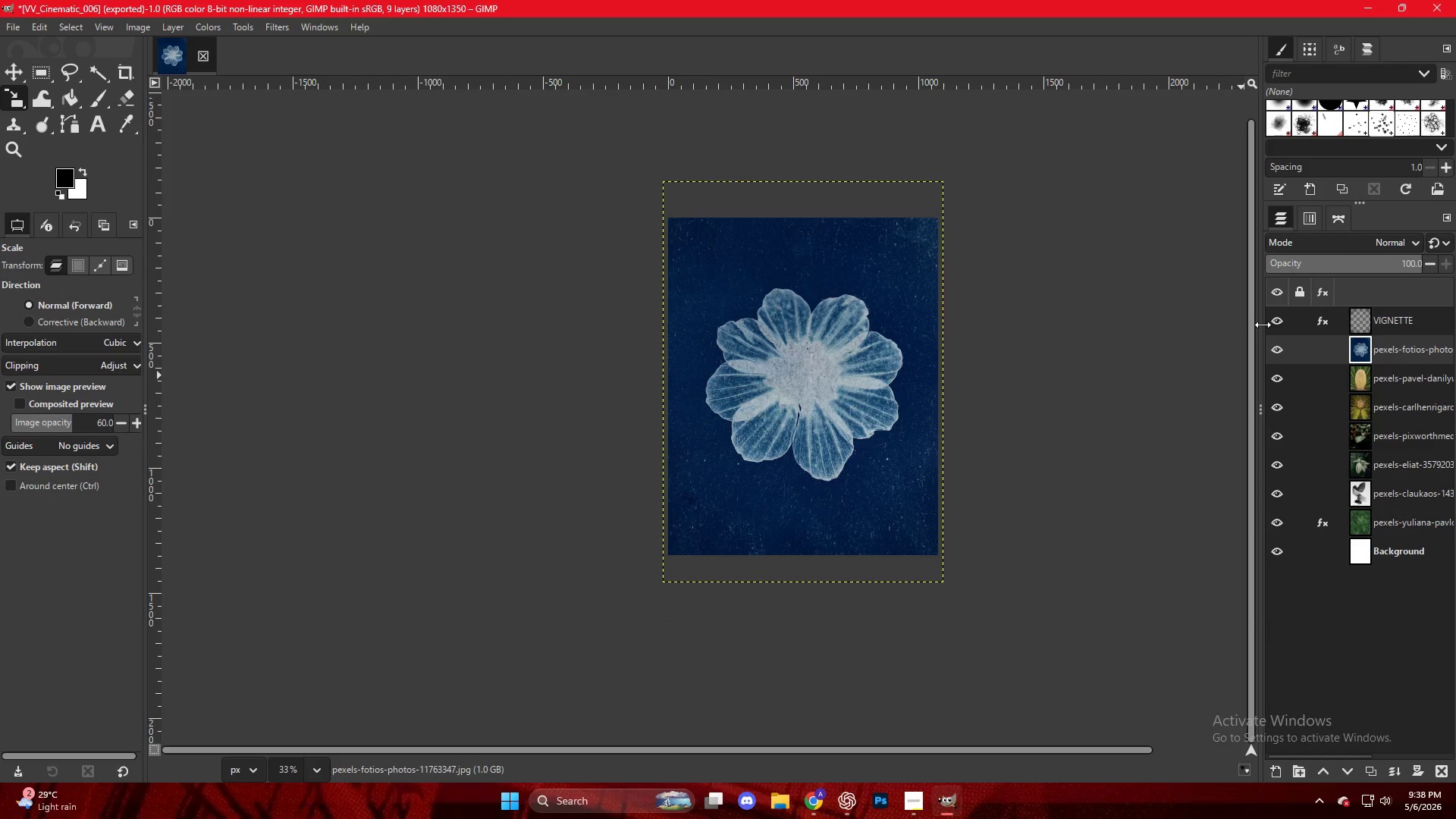 
double_click([1263, 325])
 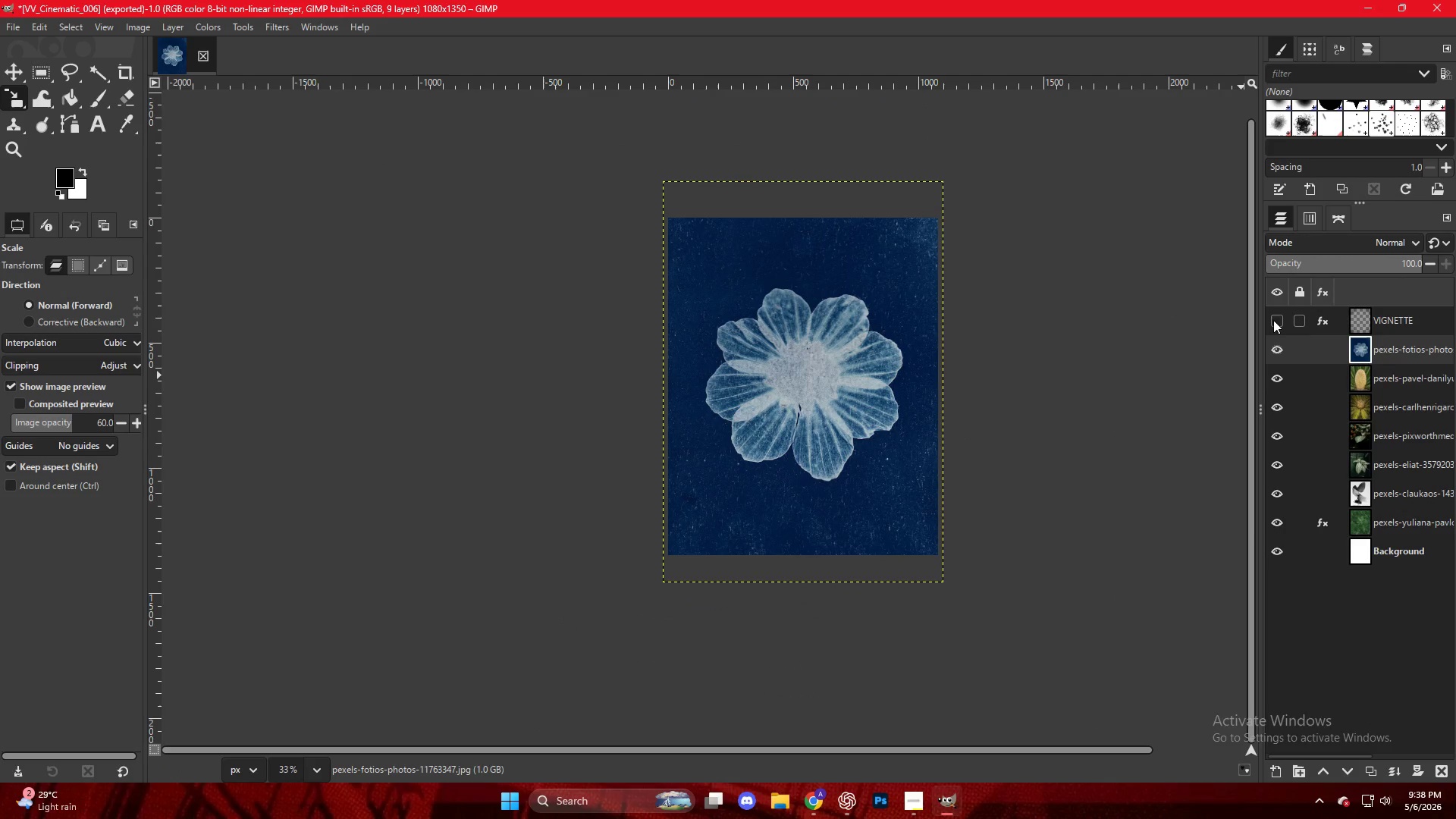 
double_click([1273, 320])
 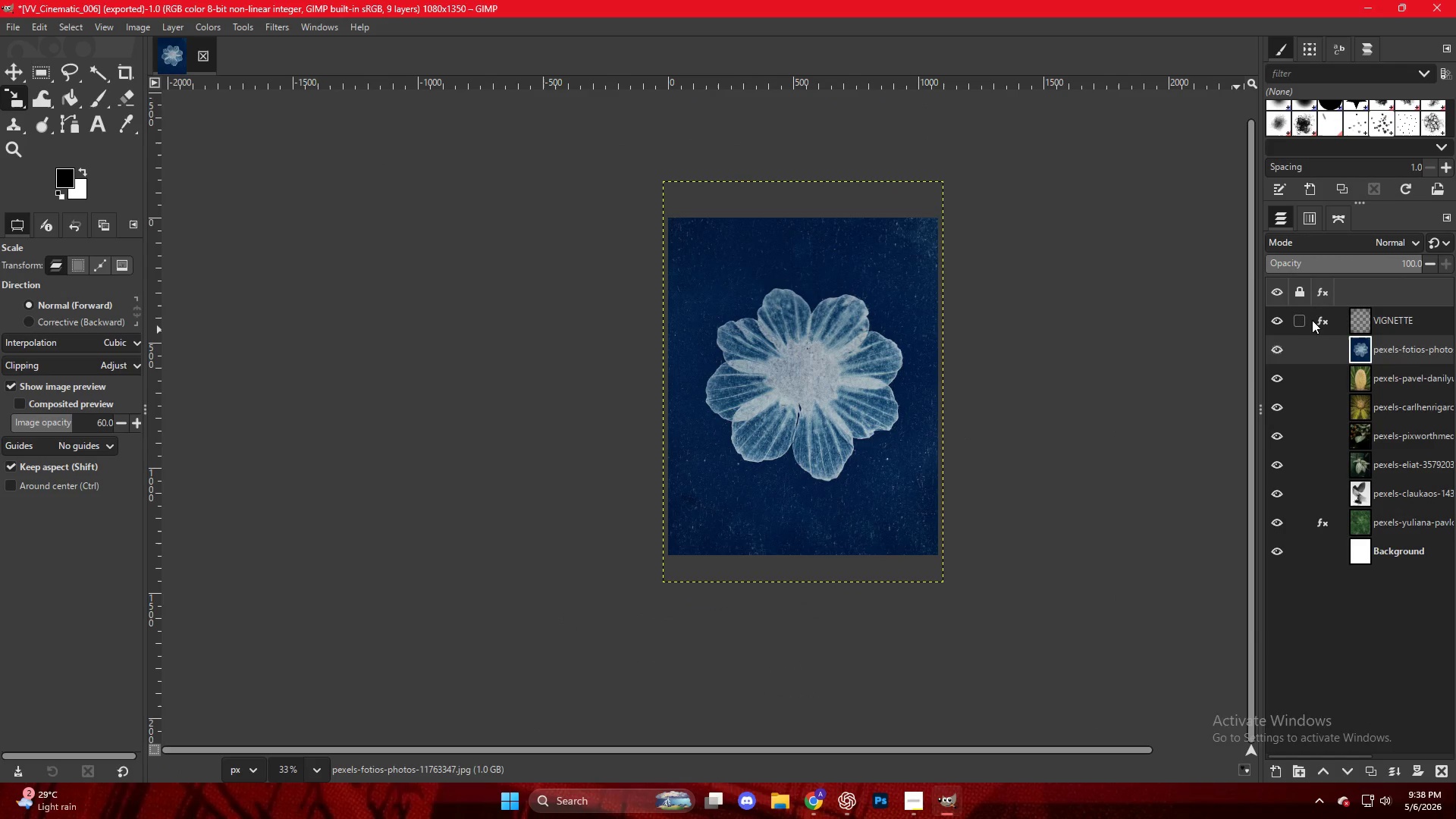 
double_click([1321, 322])
 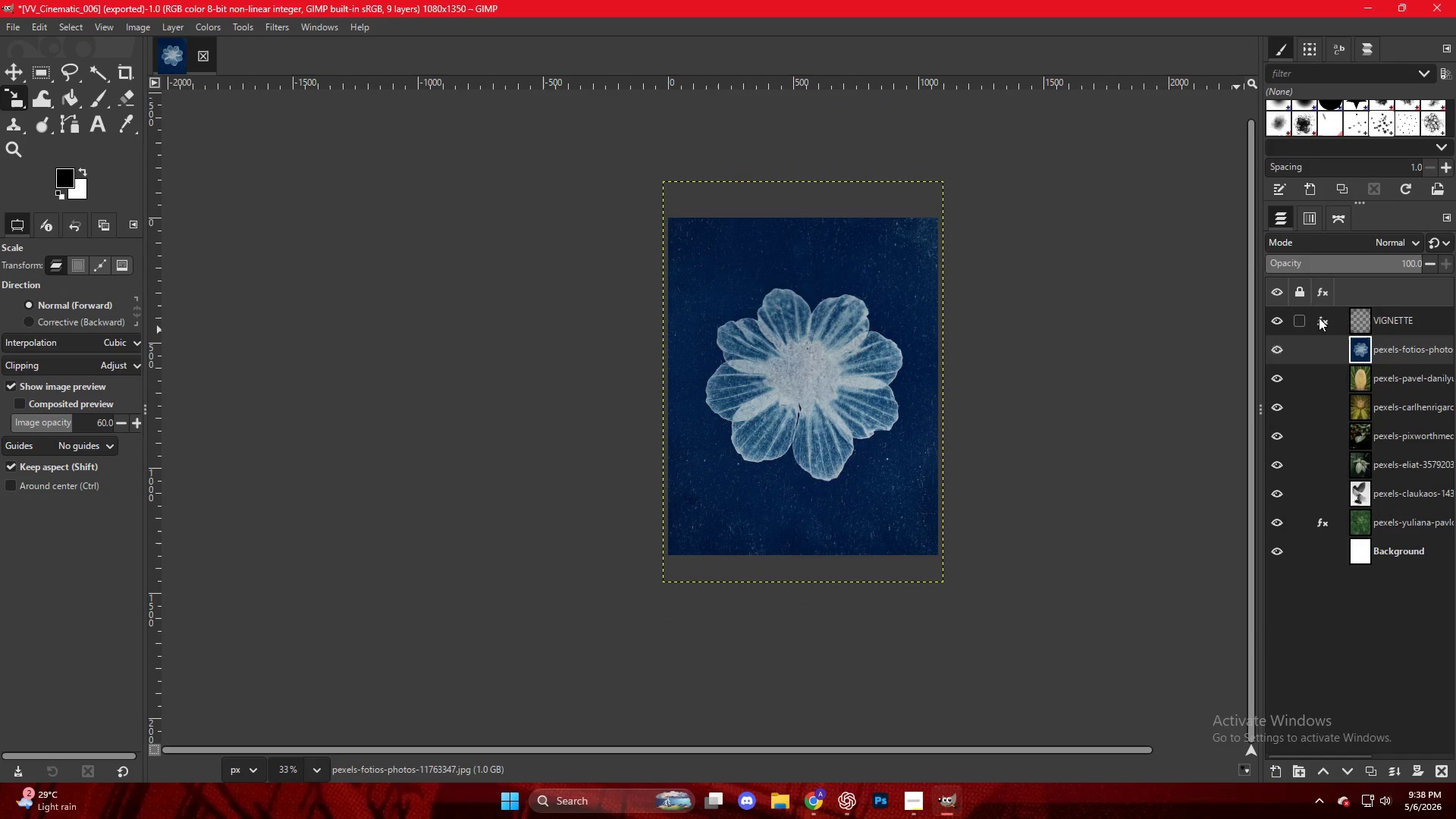 
left_click([1326, 316])
 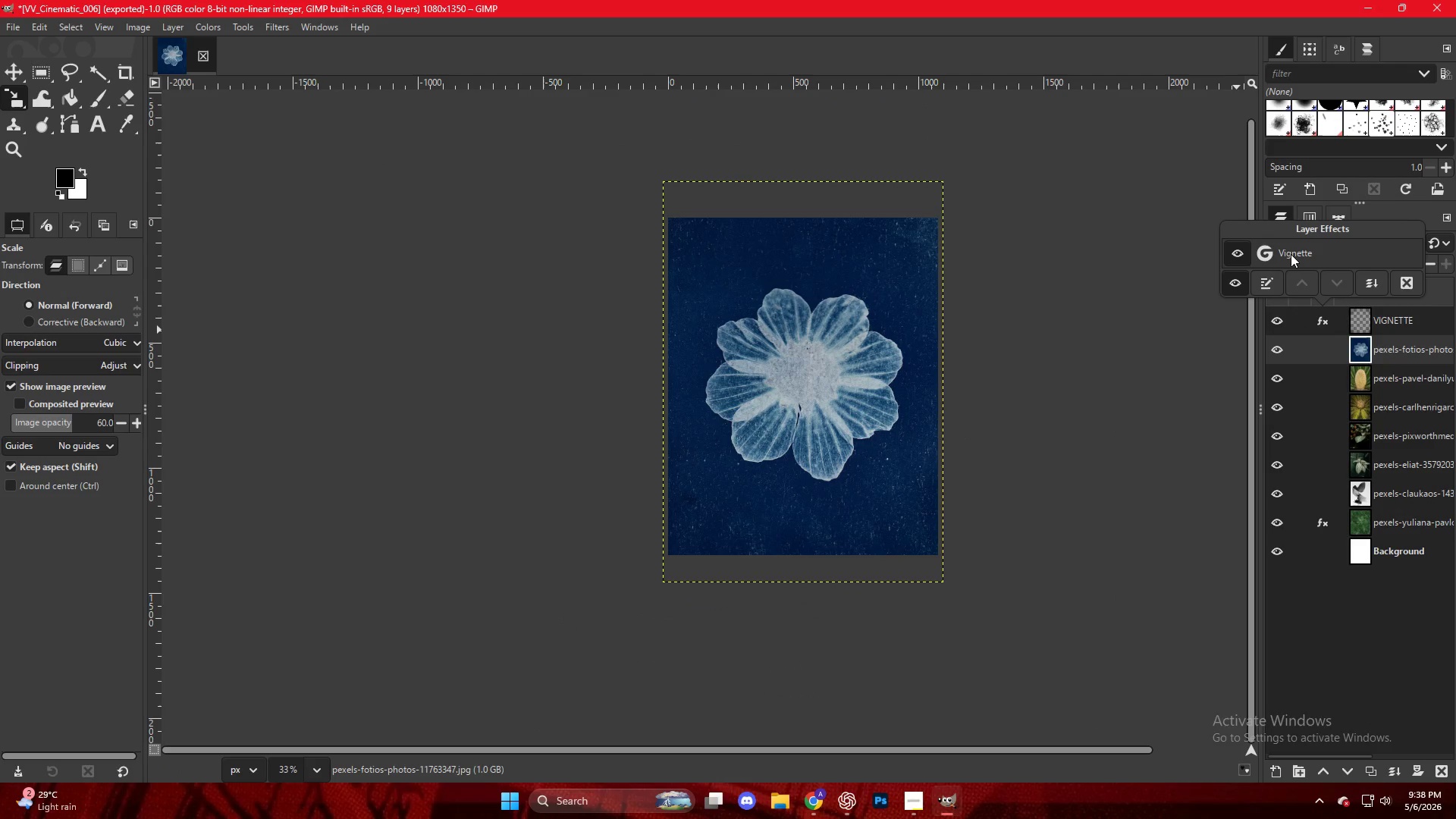 
double_click([1291, 254])
 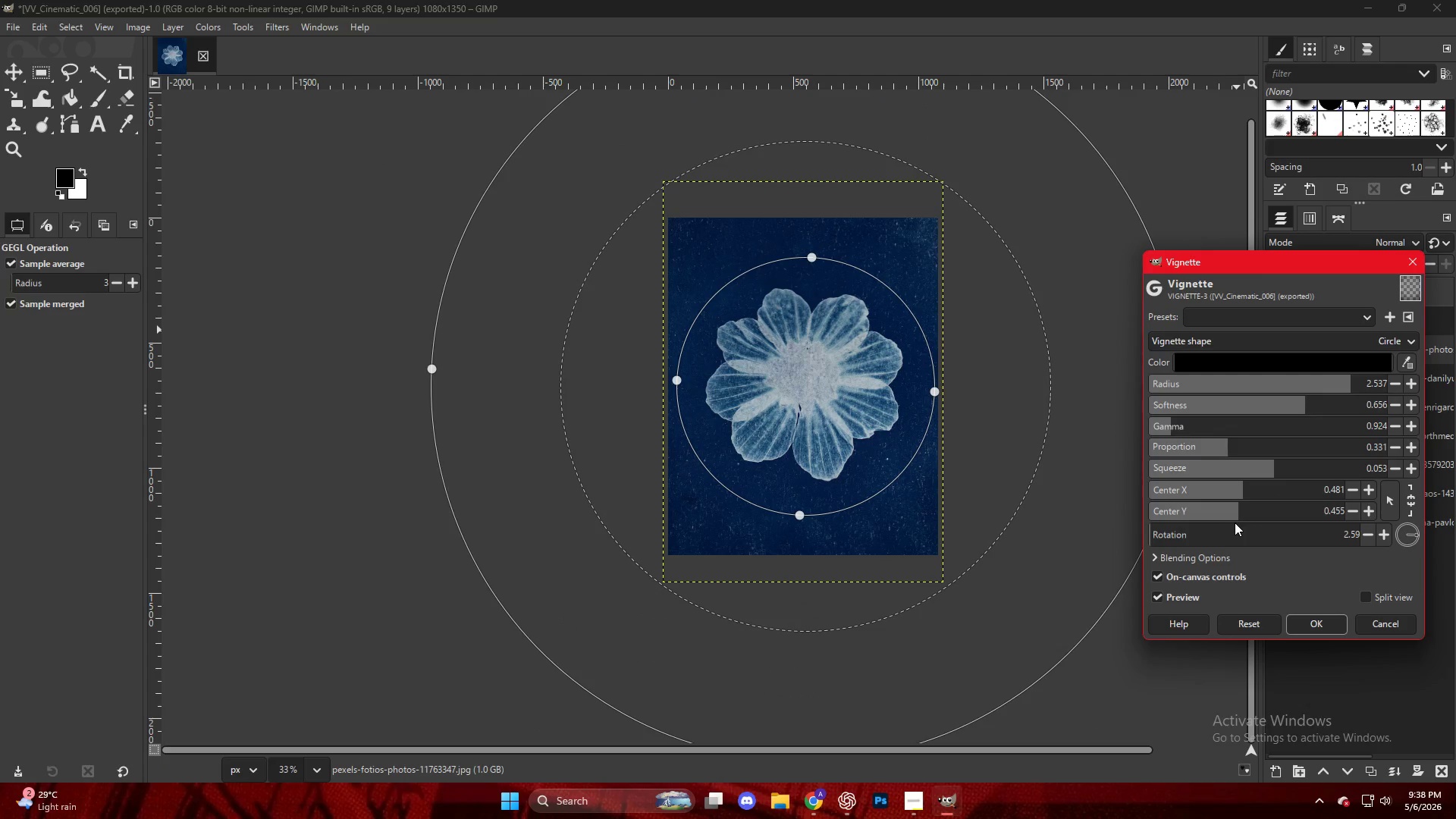 
left_click_drag(start_coordinate=[1231, 513], to_coordinate=[1238, 514])
 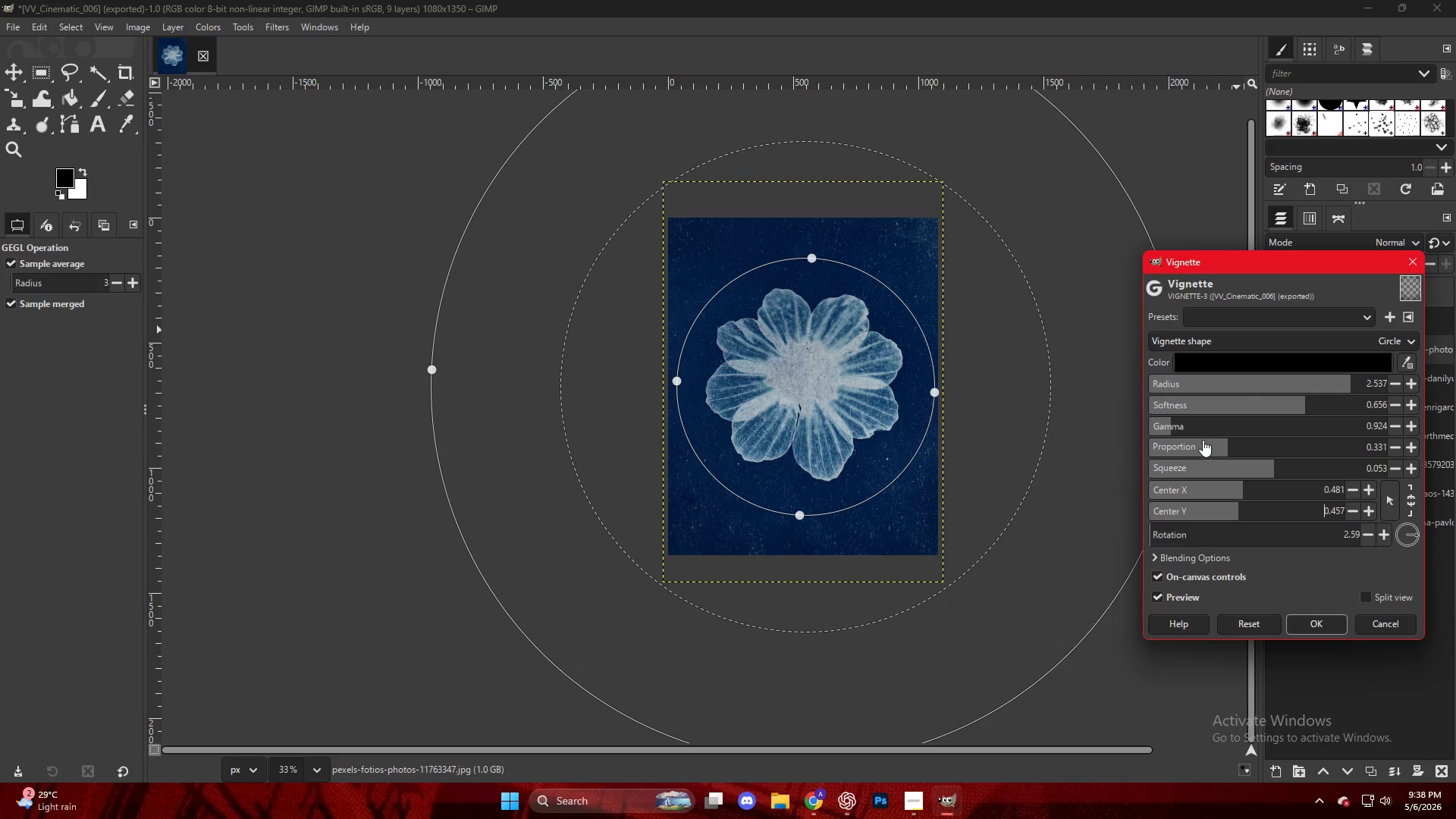 
left_click_drag(start_coordinate=[1219, 444], to_coordinate=[1222, 451])
 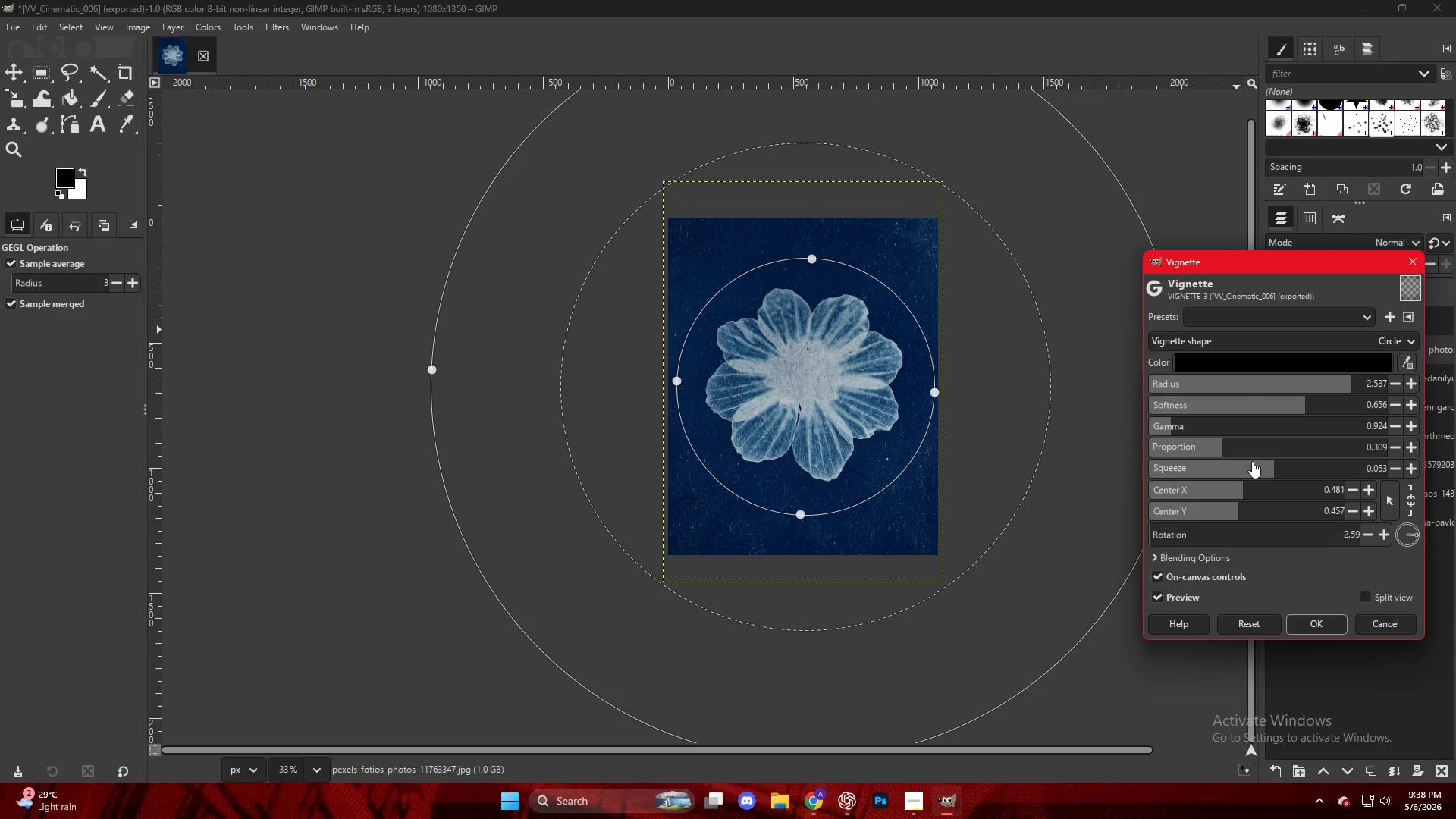 
left_click_drag(start_coordinate=[1257, 466], to_coordinate=[1260, 472])
 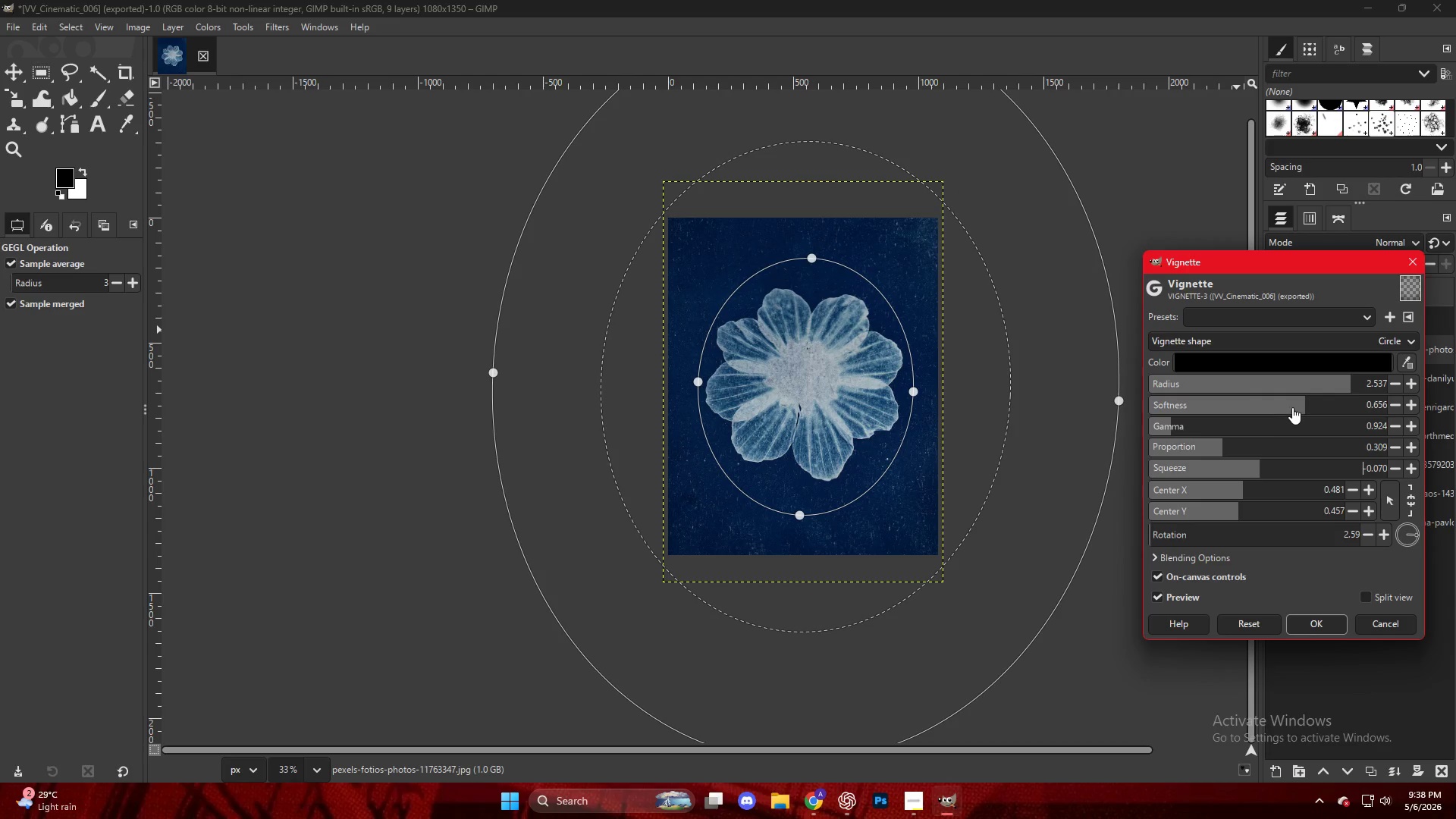 
left_click_drag(start_coordinate=[1300, 404], to_coordinate=[1304, 411])
 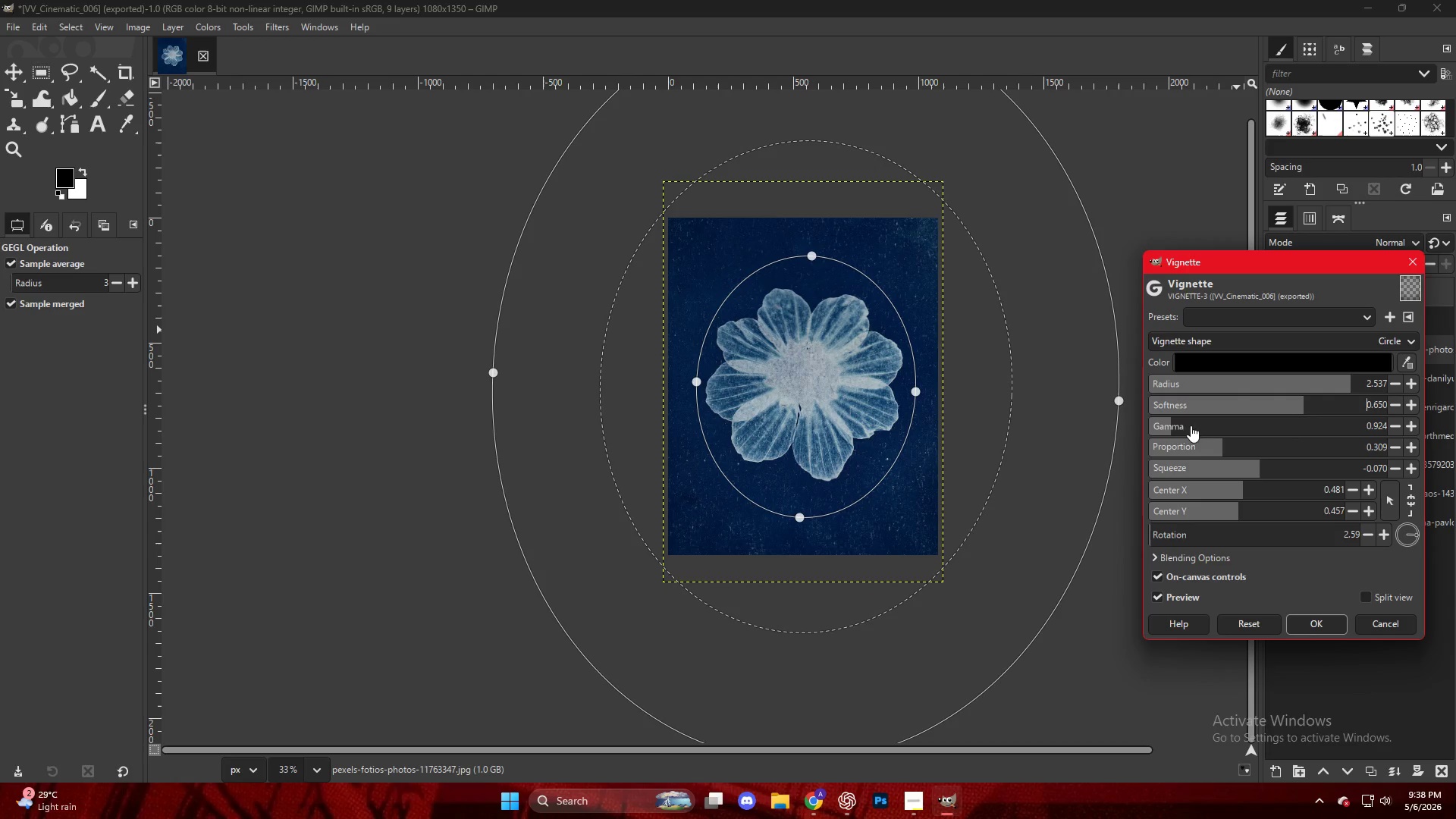 
left_click_drag(start_coordinate=[1181, 425], to_coordinate=[1161, 428])
 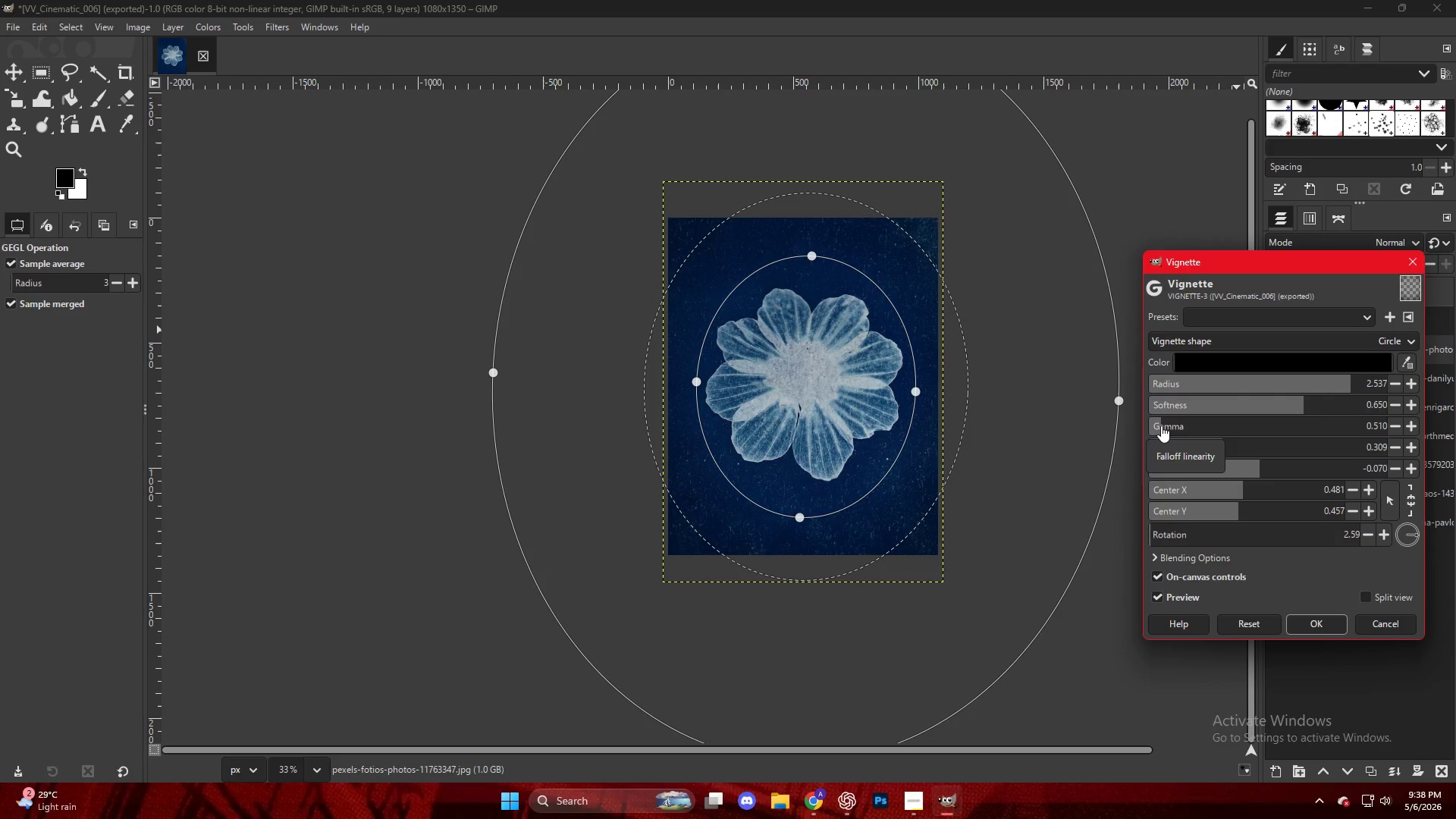 
key(NumpadEnter)
 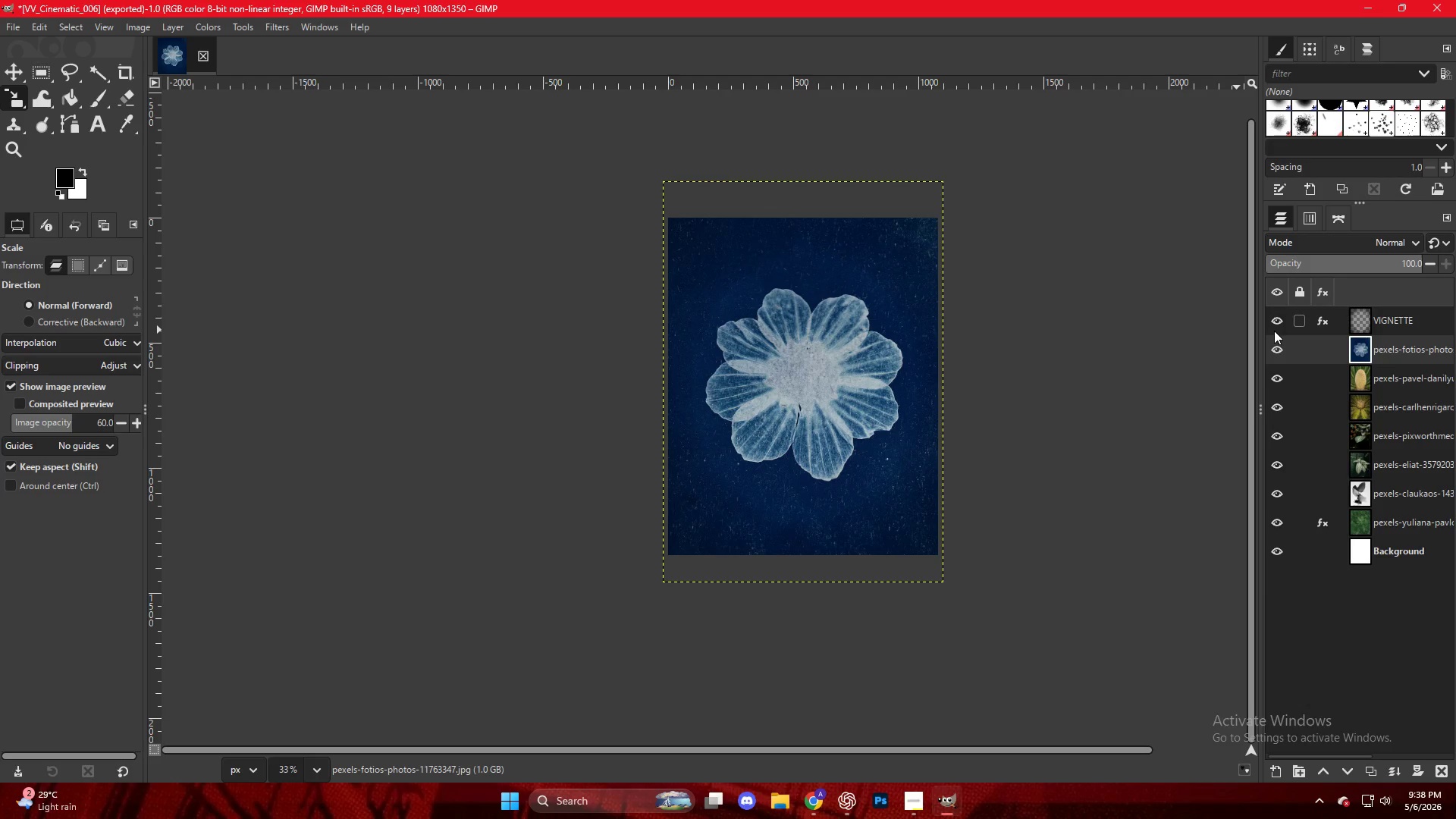 
double_click([1276, 321])
 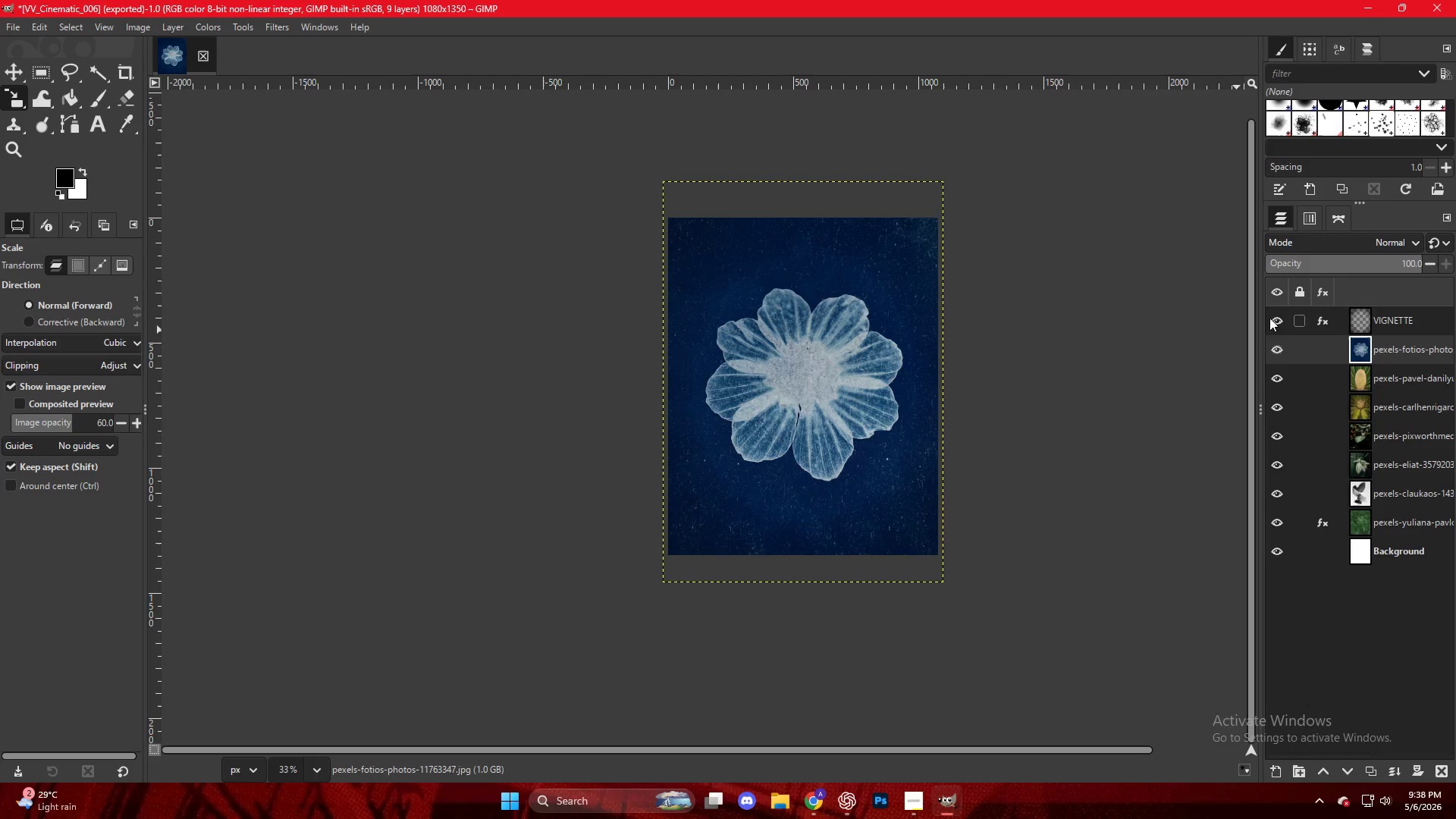 
hold_key(key=ControlLeft, duration=0.38)
scroll: coordinate [840, 362], scroll_direction: up, amount: 4.0
 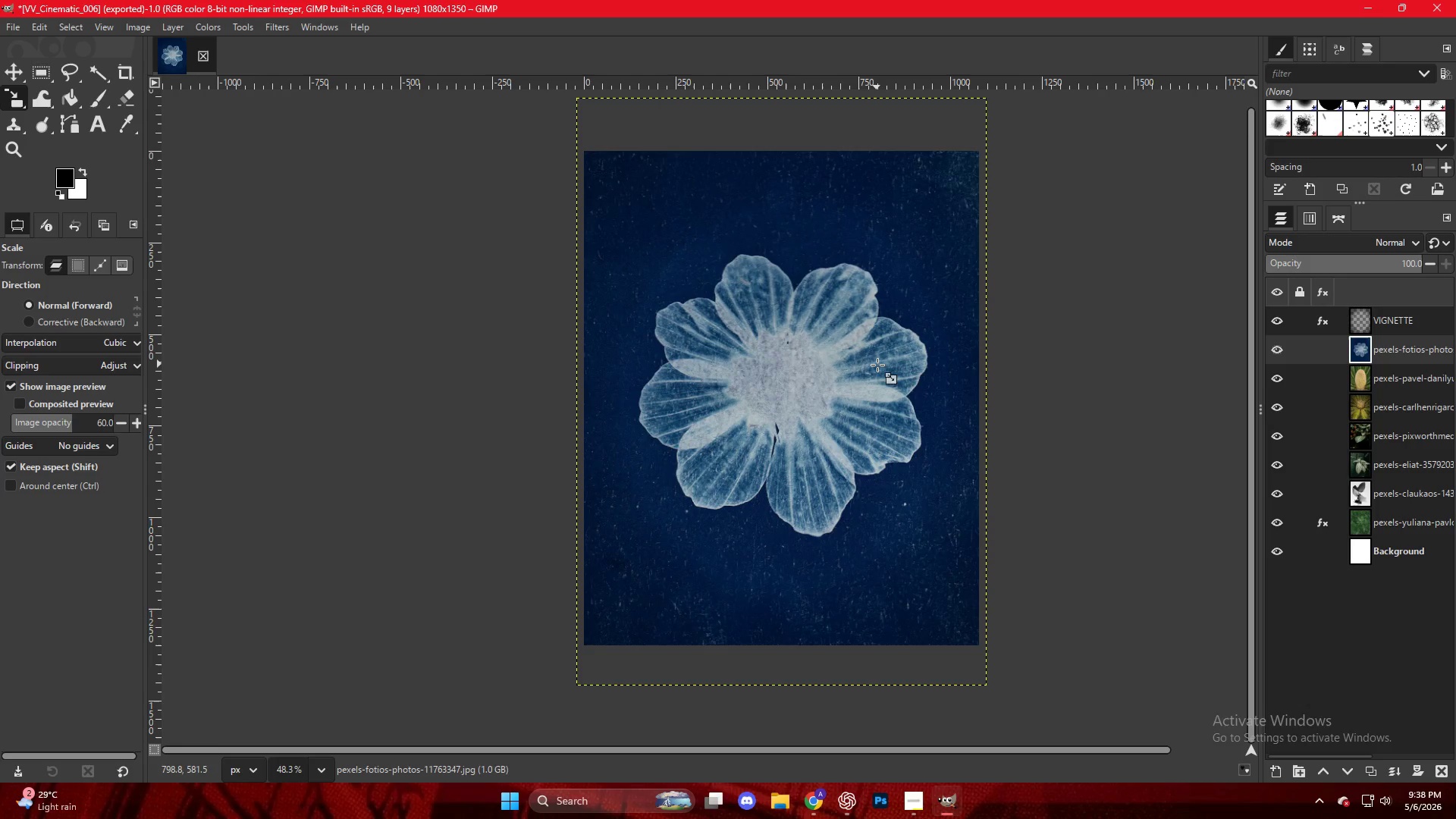 
key(Control+Shift+E)
 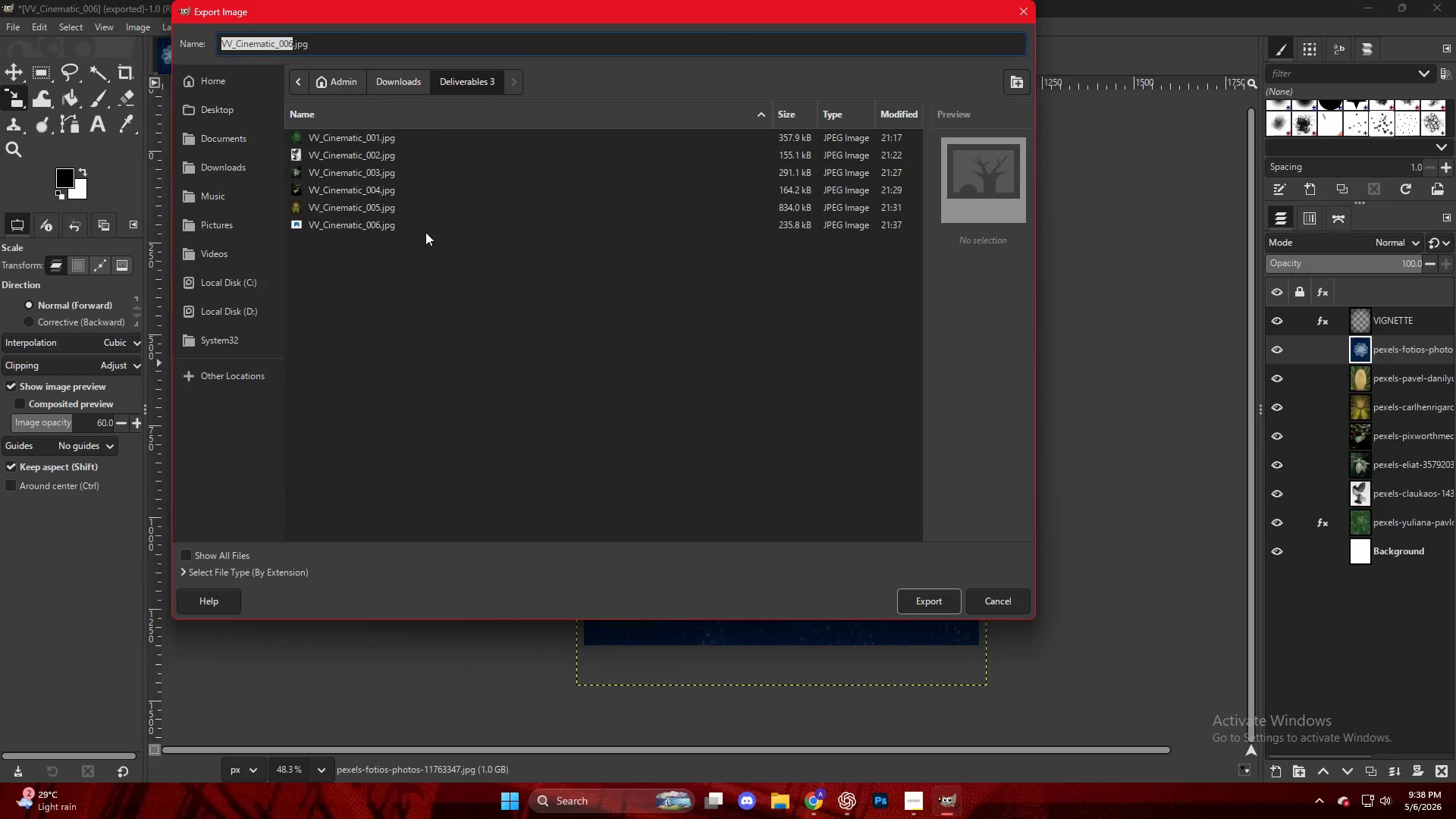 
double_click([425, 229])
 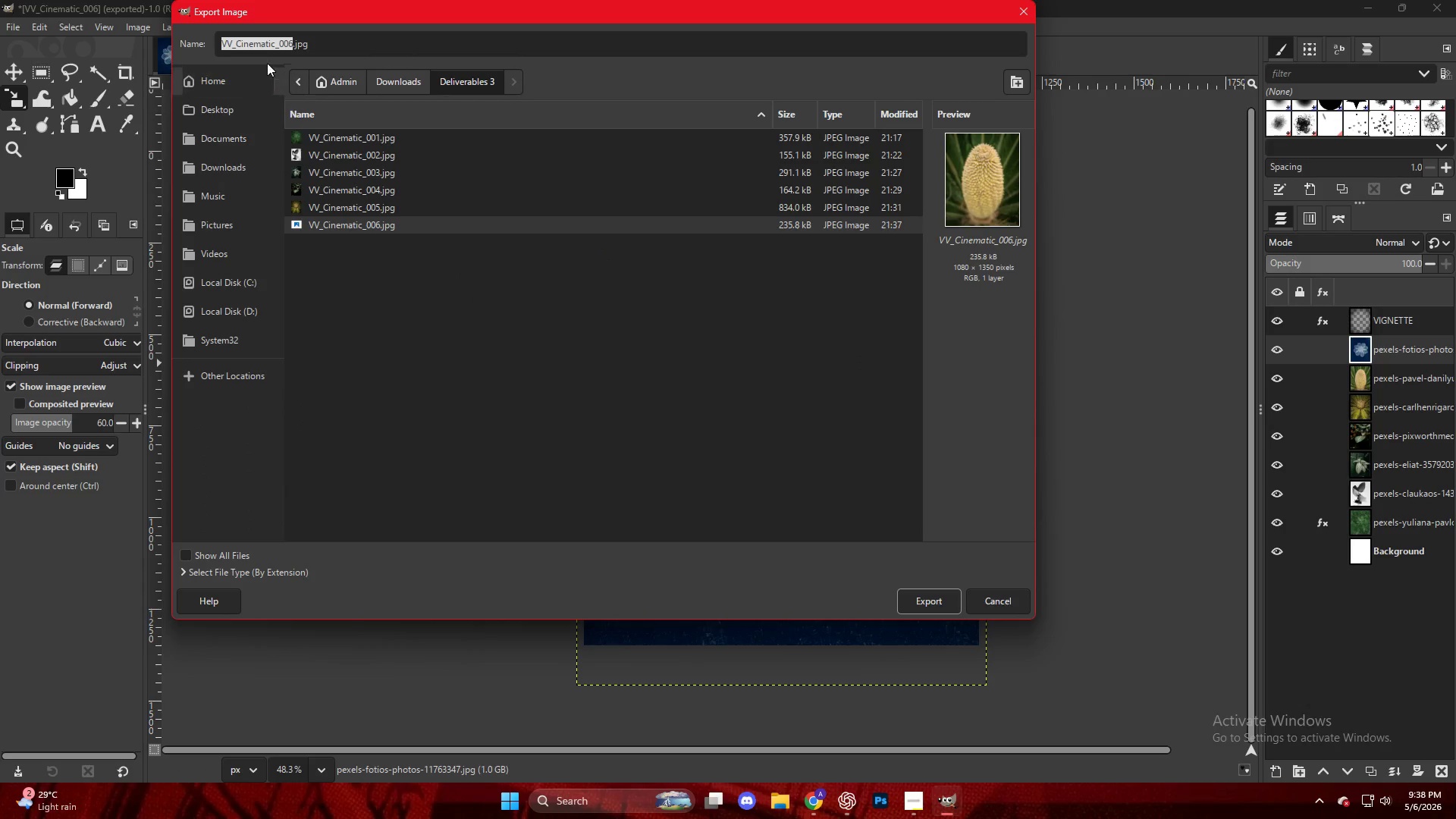 
left_click_drag(start_coordinate=[291, 43], to_coordinate=[295, 45])
 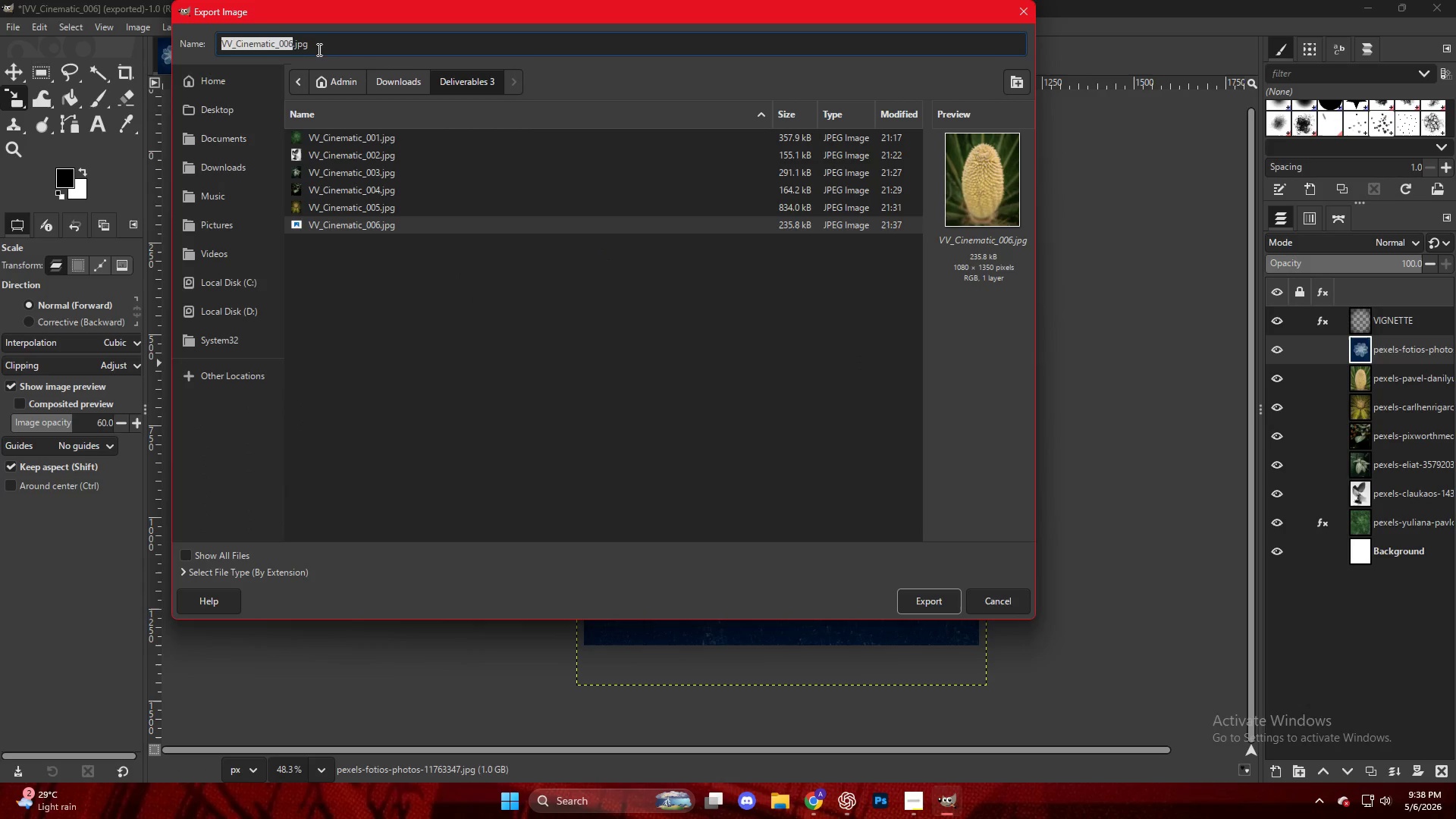 
key(ArrowRight)
 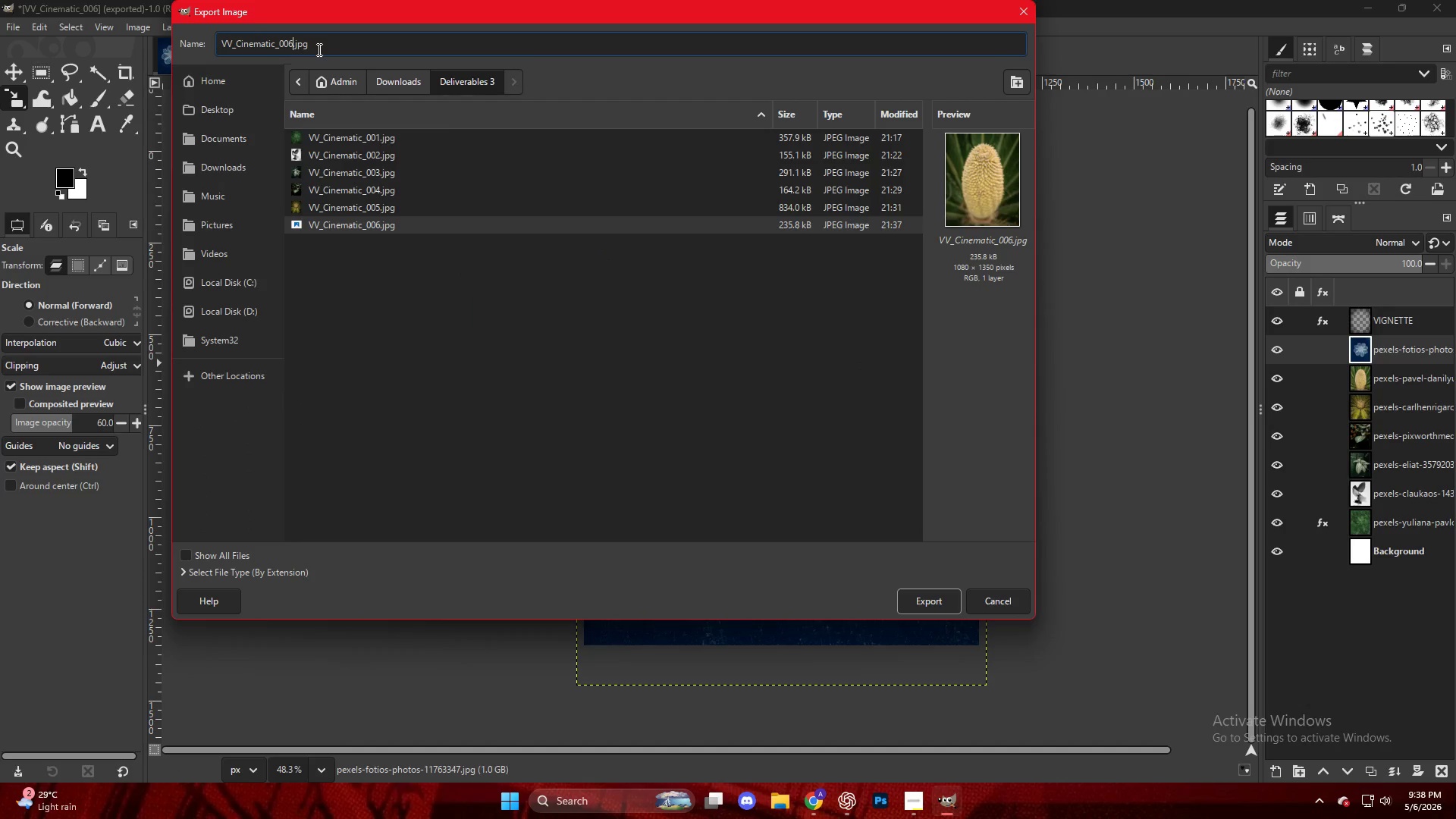 
key(Backspace)
 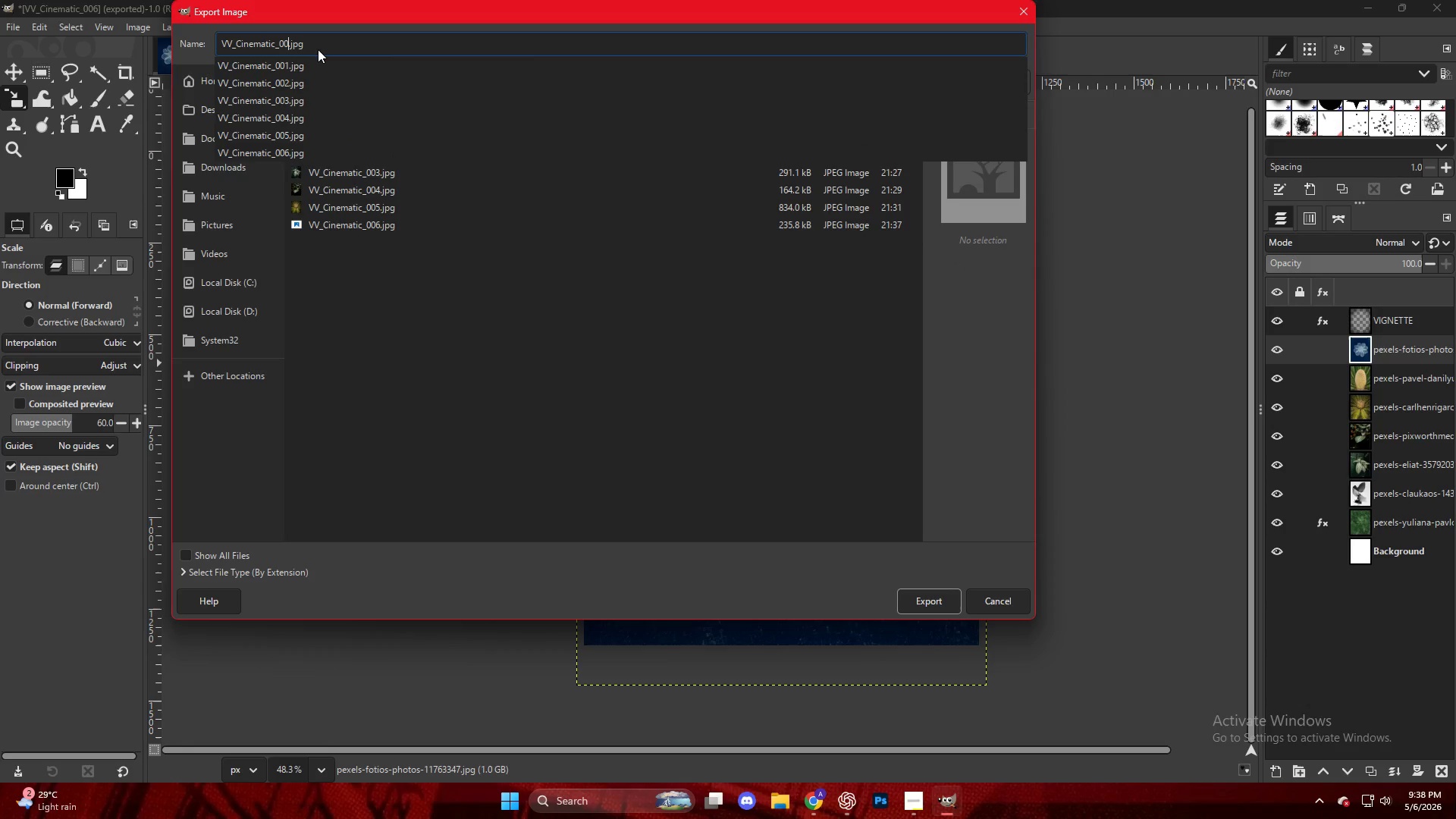 
key(Numpad7)
 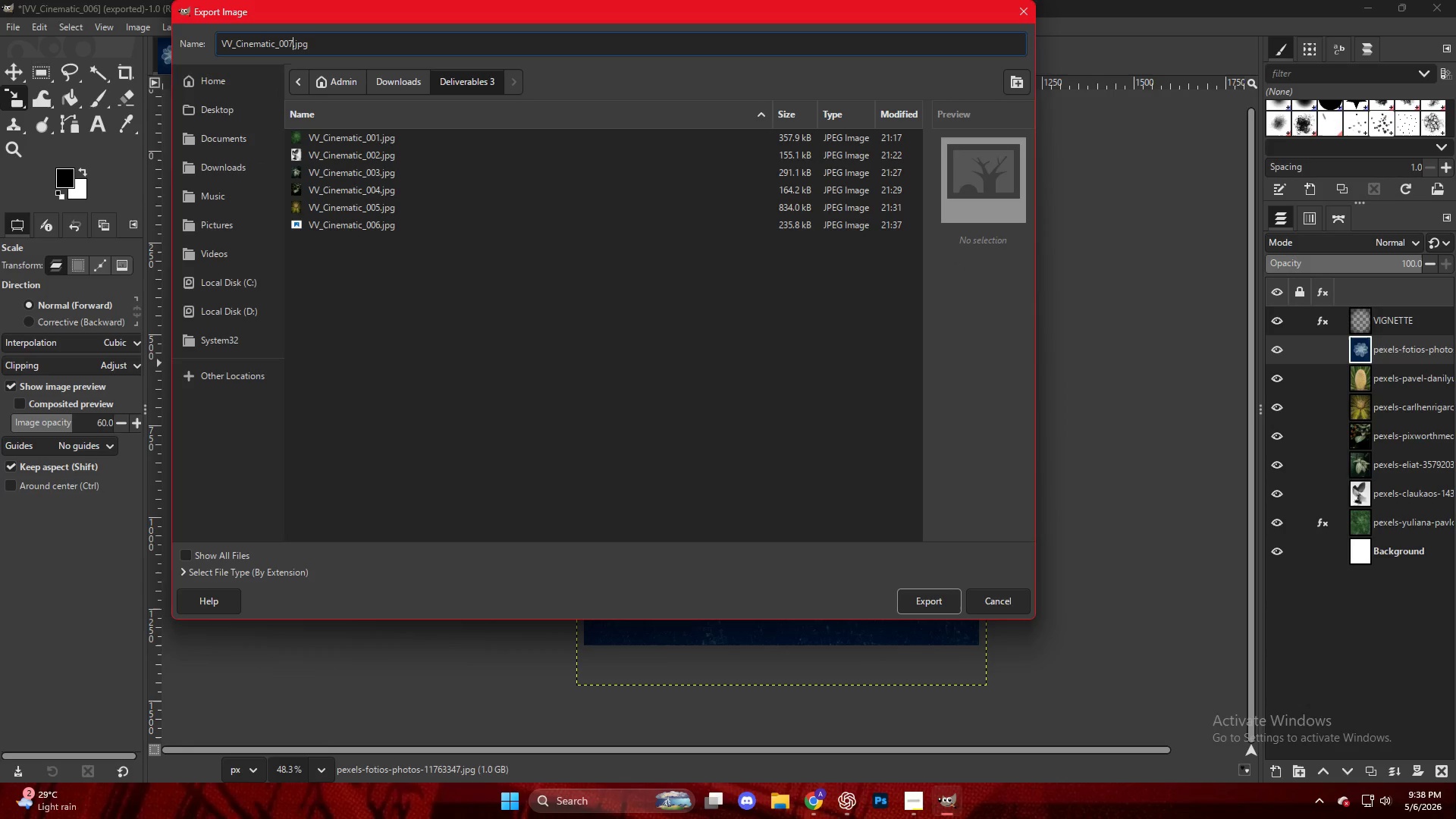 
key(NumpadEnter)
 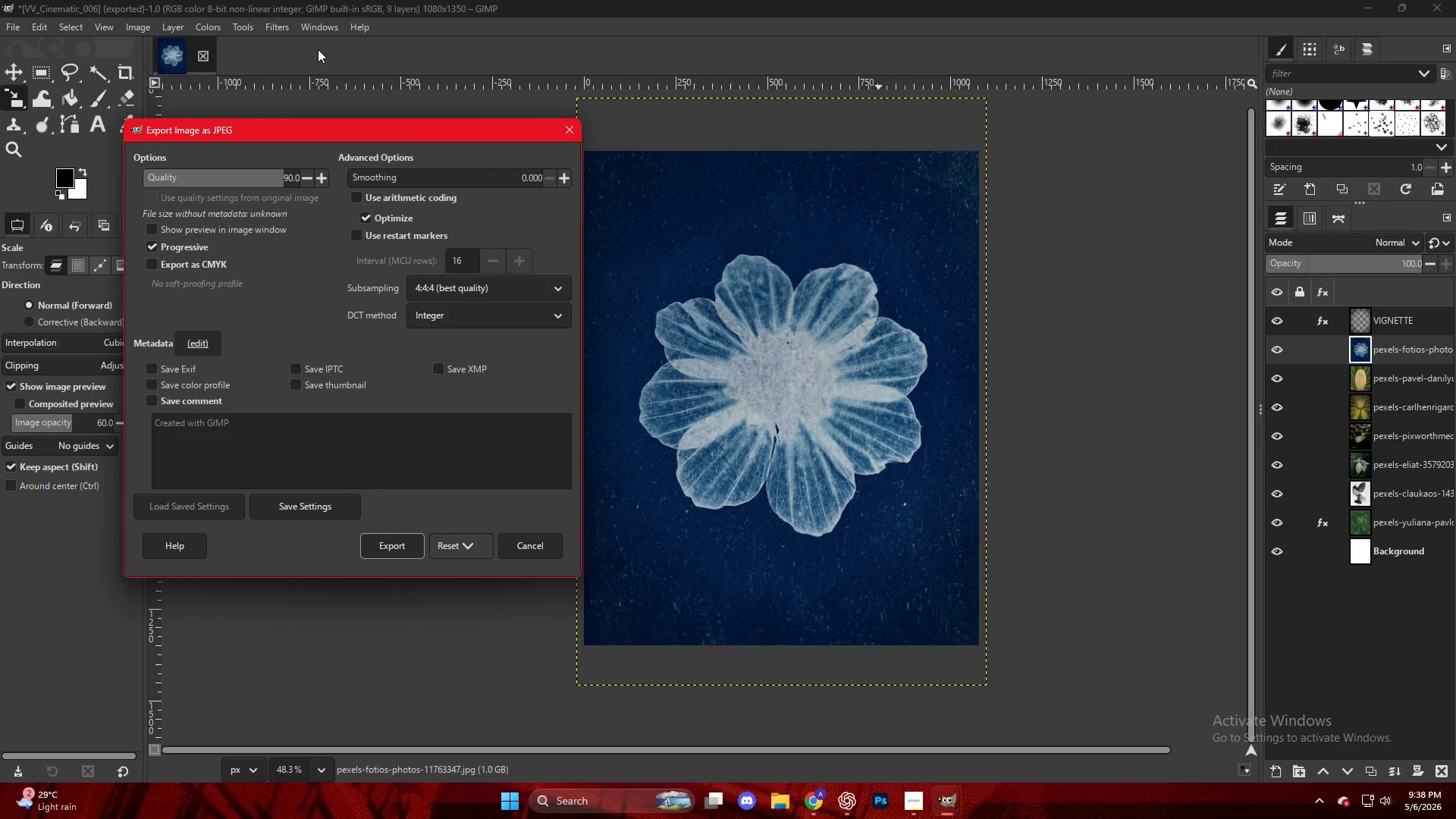 
key(Enter)
 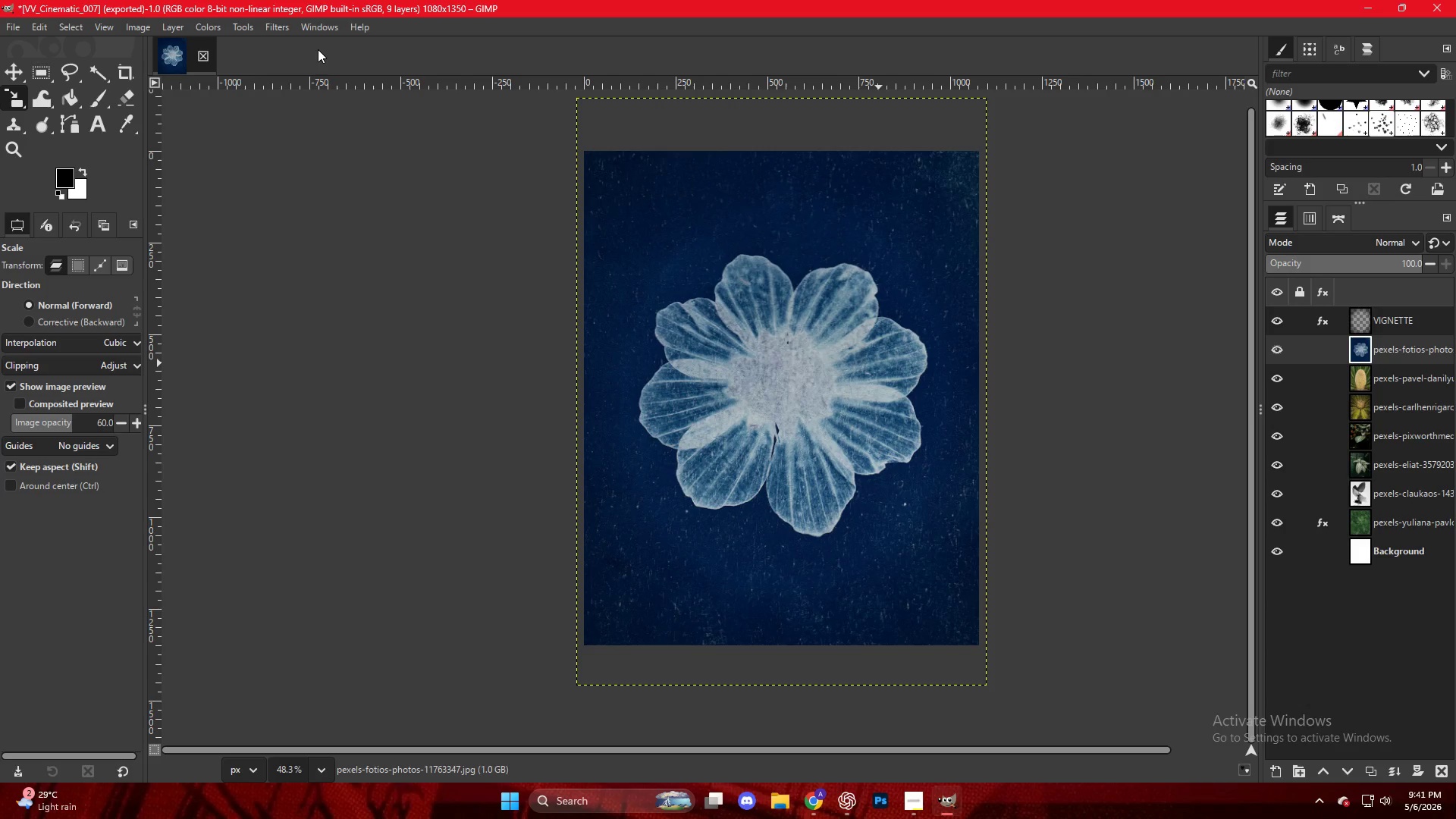 
wait(140.7)
 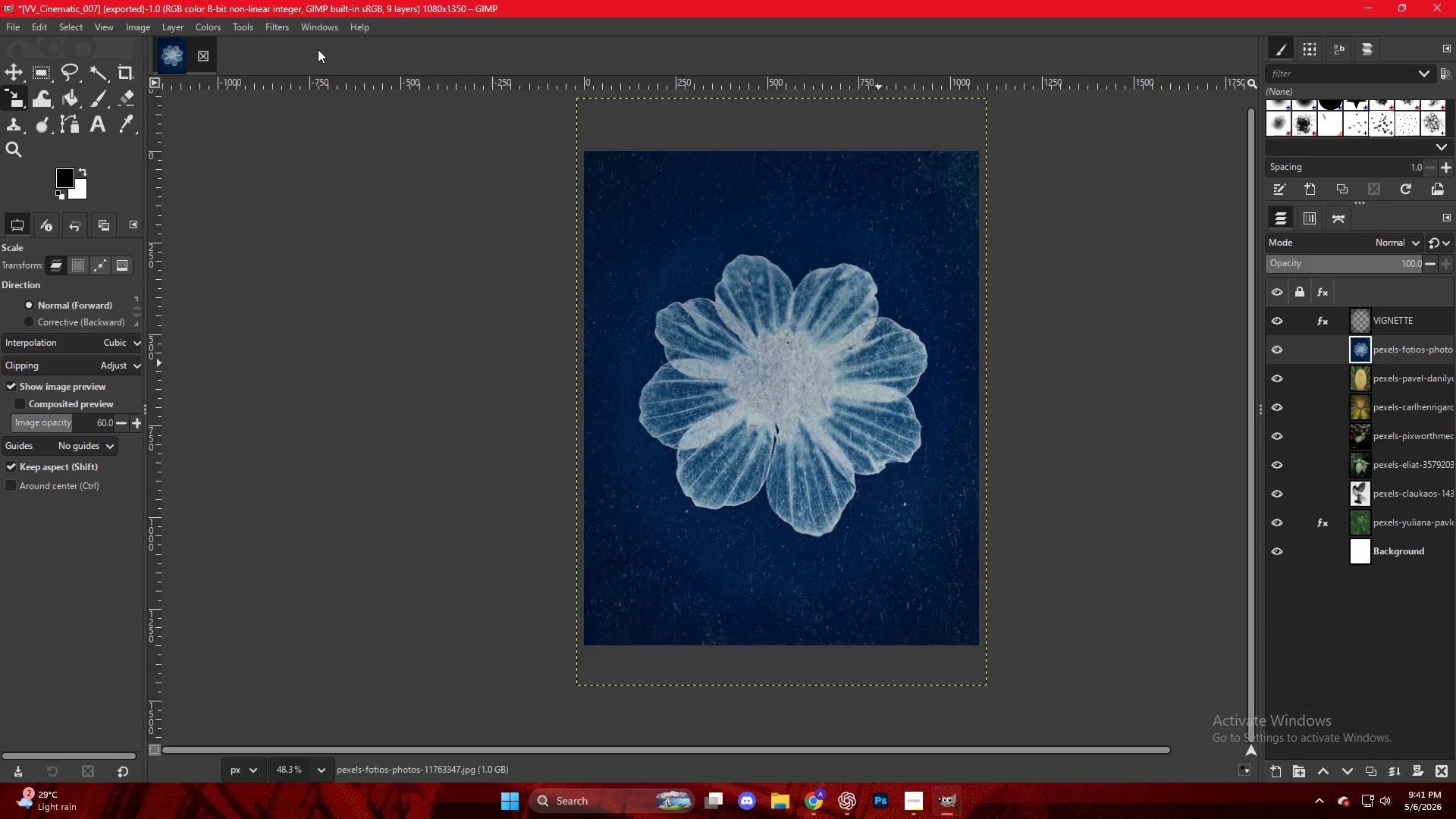 
left_click_drag(start_coordinate=[1273, 325], to_coordinate=[1274, 321])
 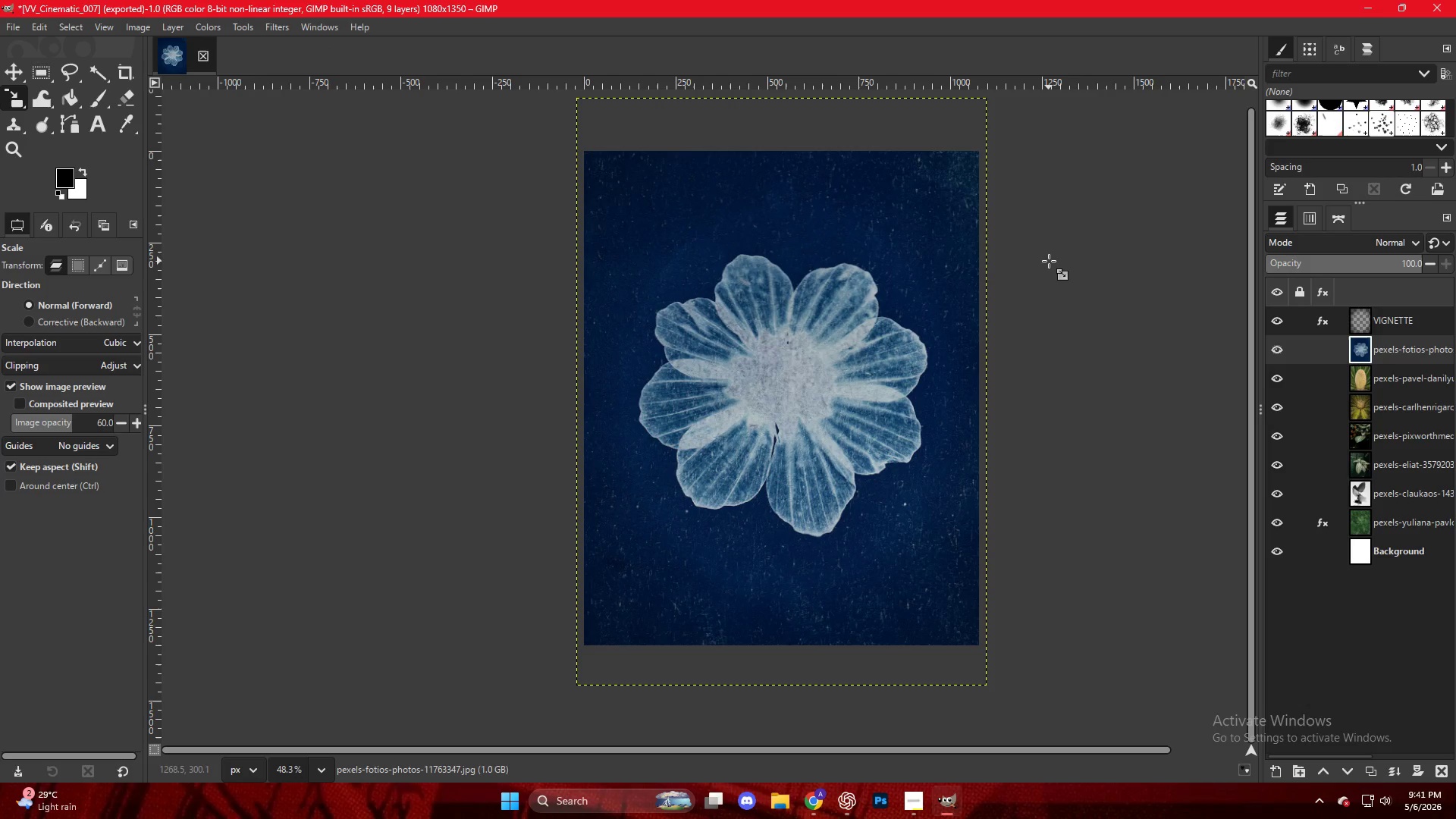 
key(Control+Shift+E)
 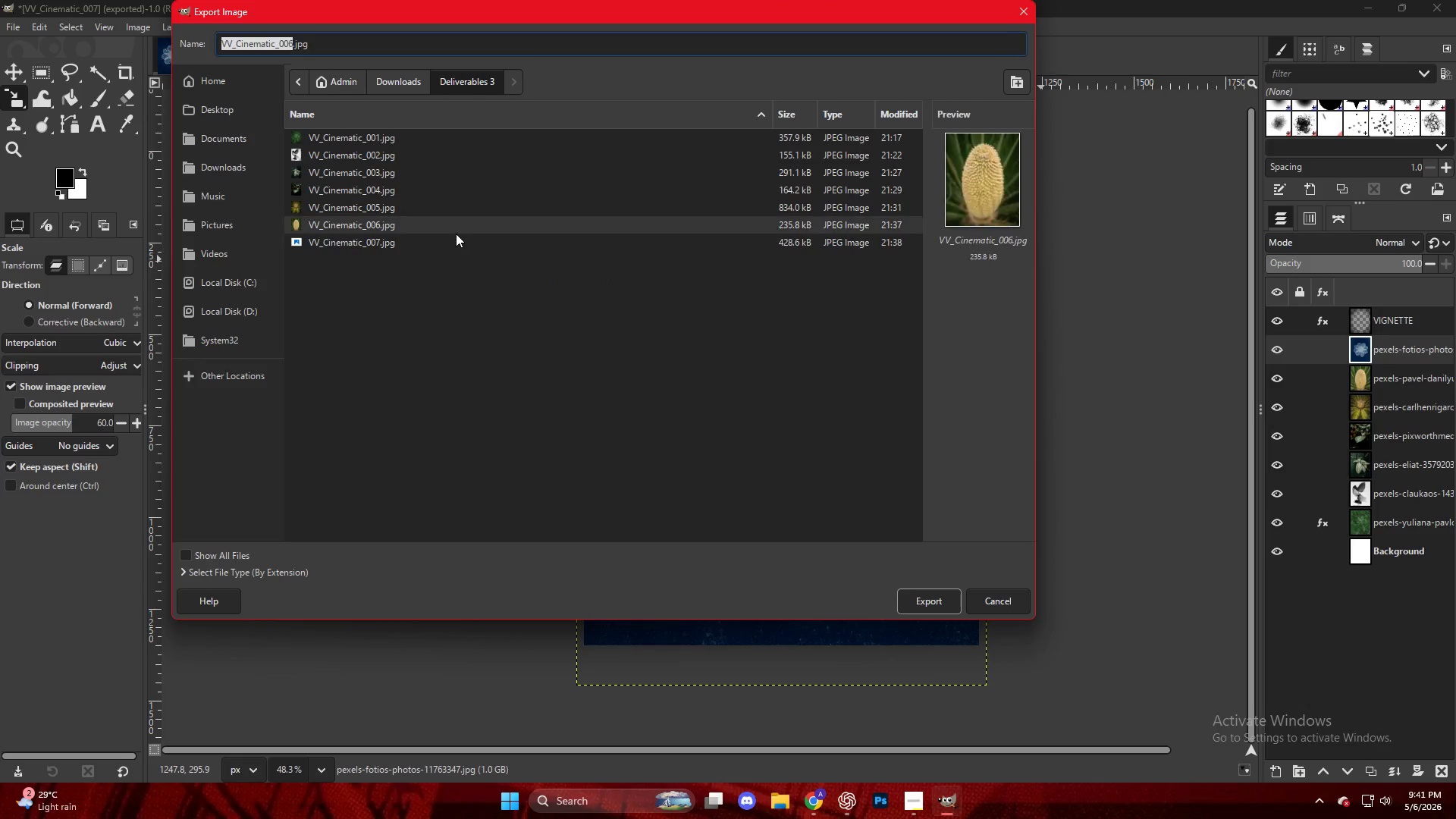 
double_click([478, 246])
 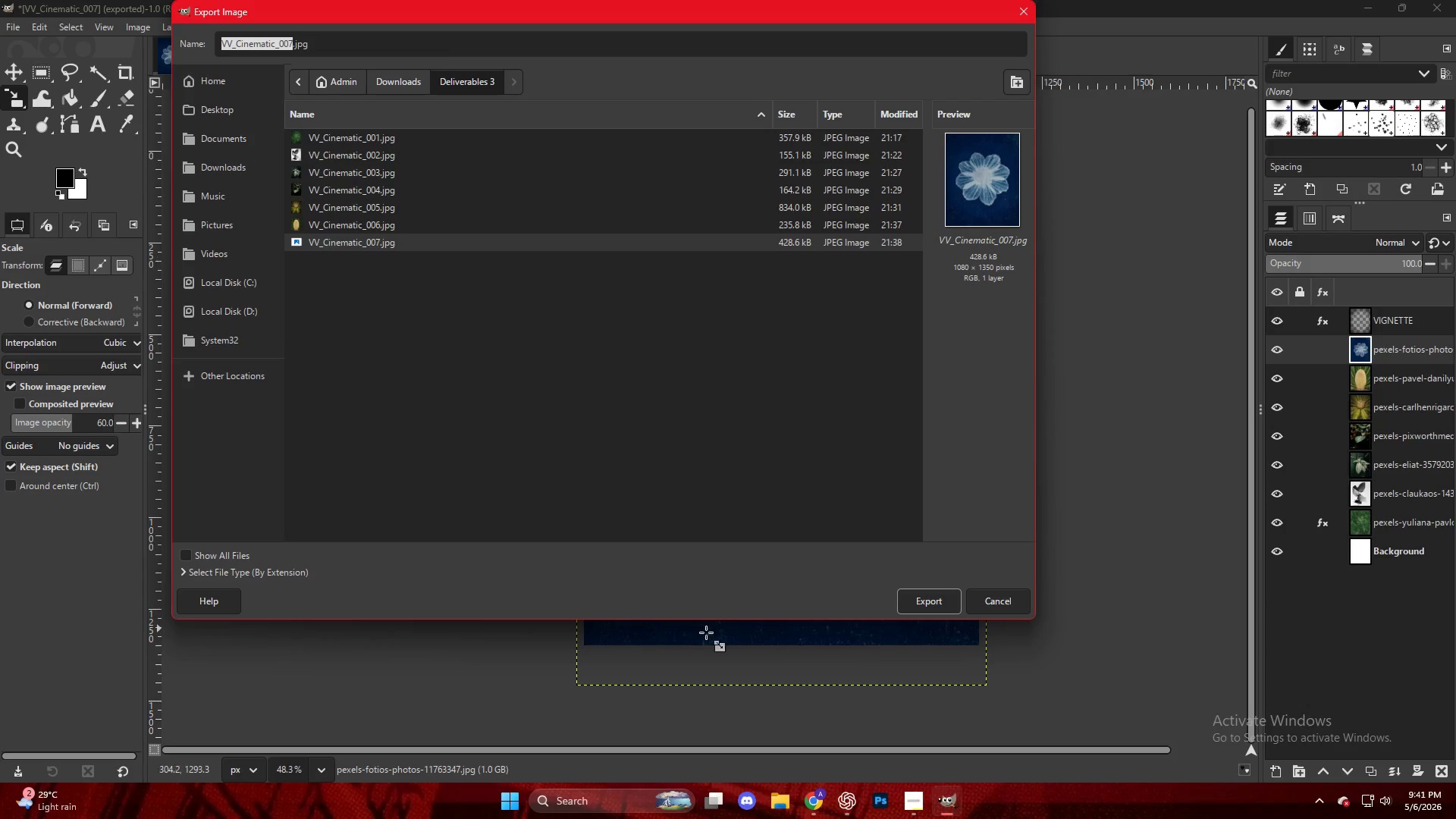 
key(Escape)
 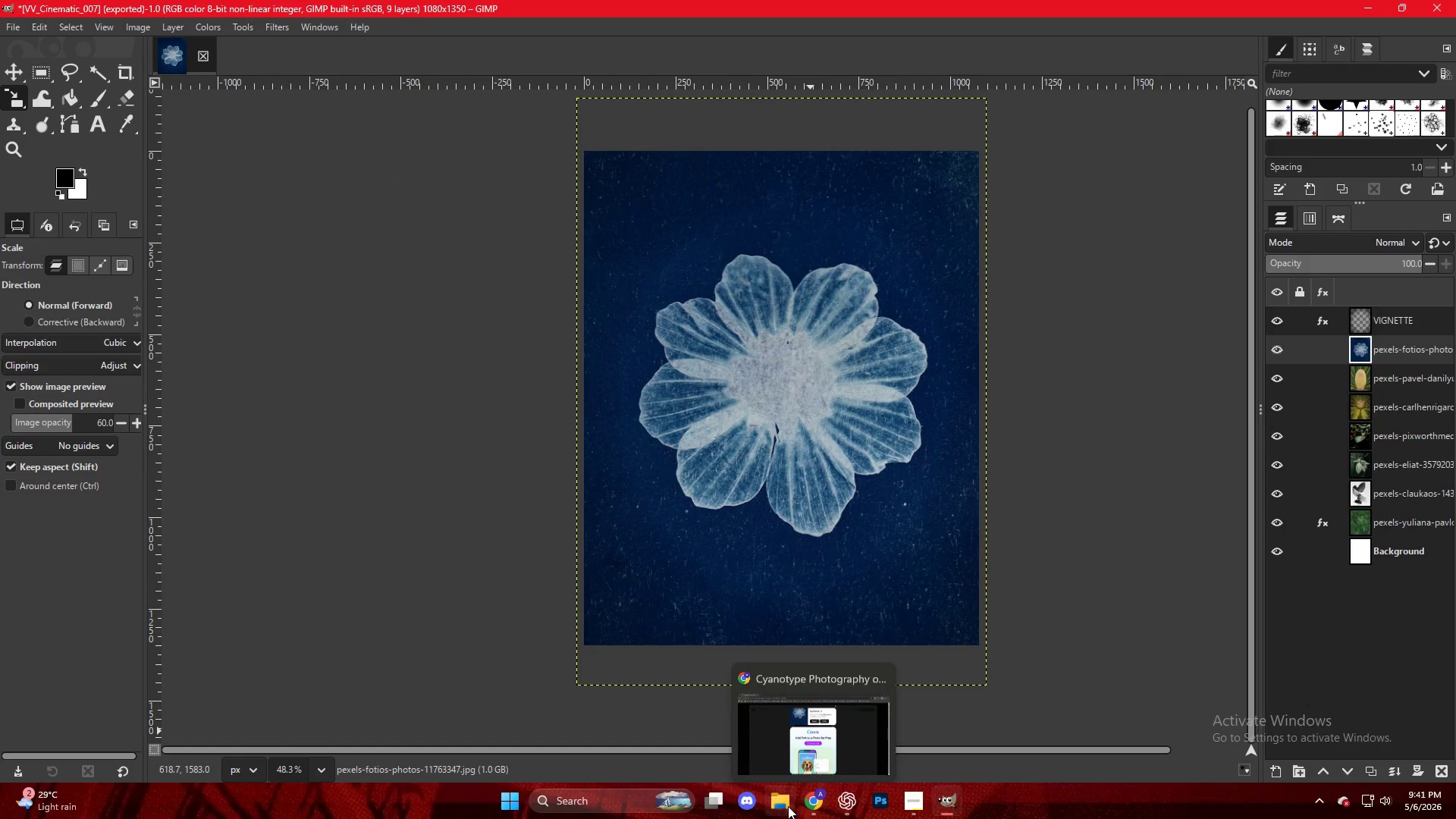 
left_click([813, 808])